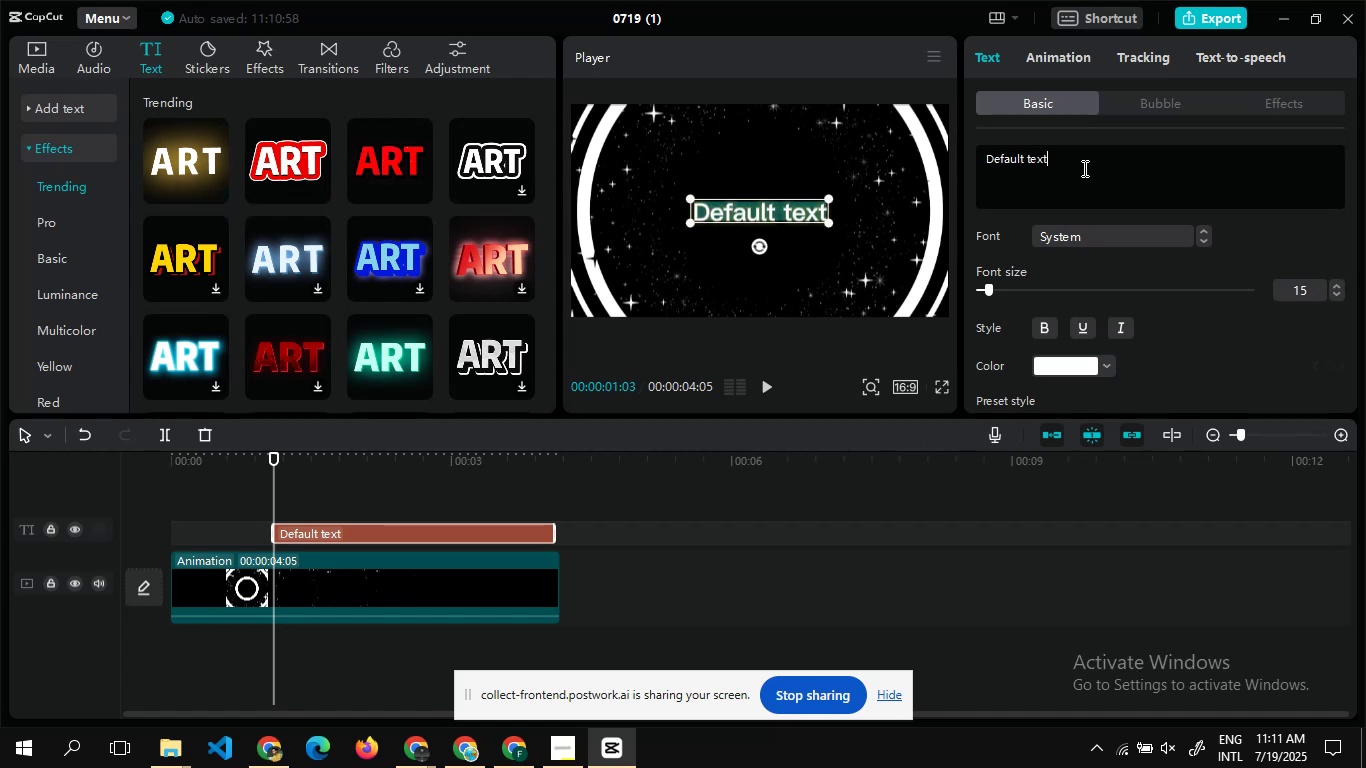 
key(Control+A)
 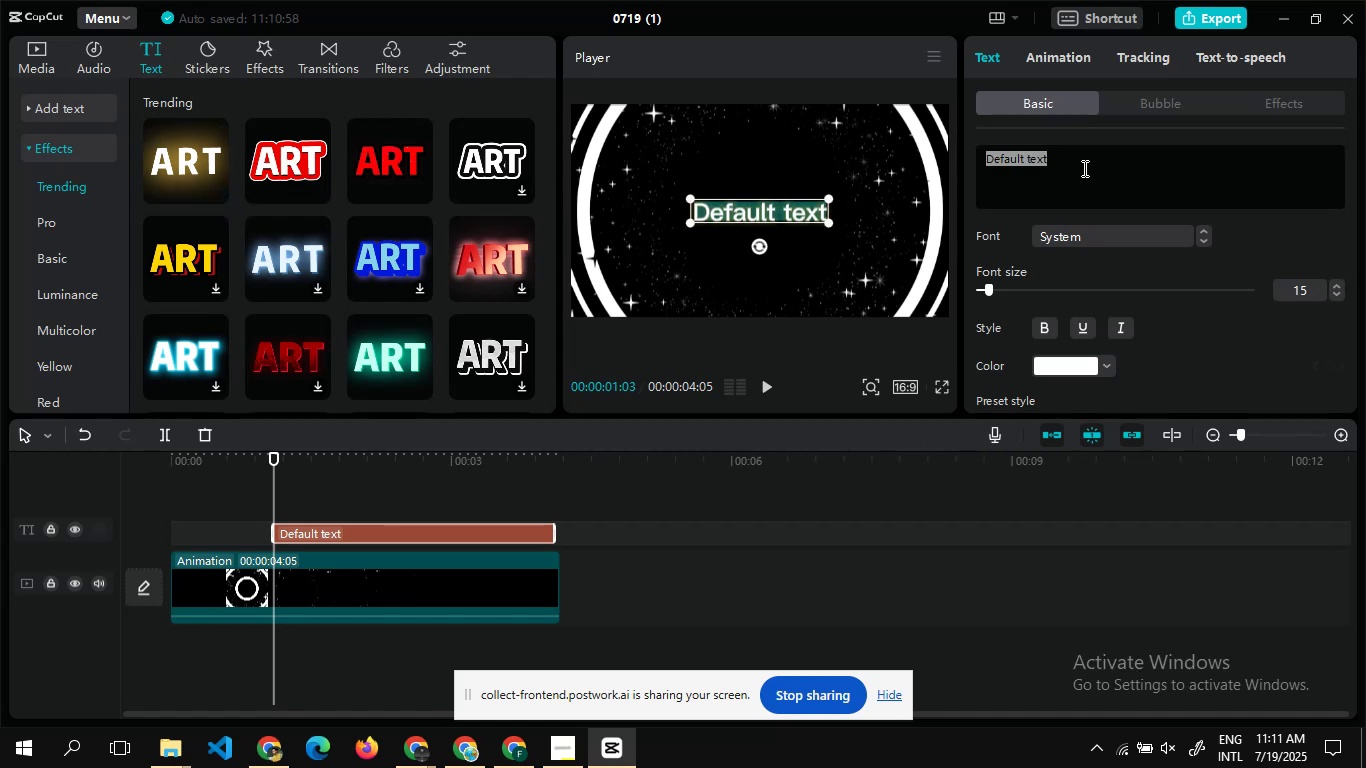 
type(Chef HairyBy)
 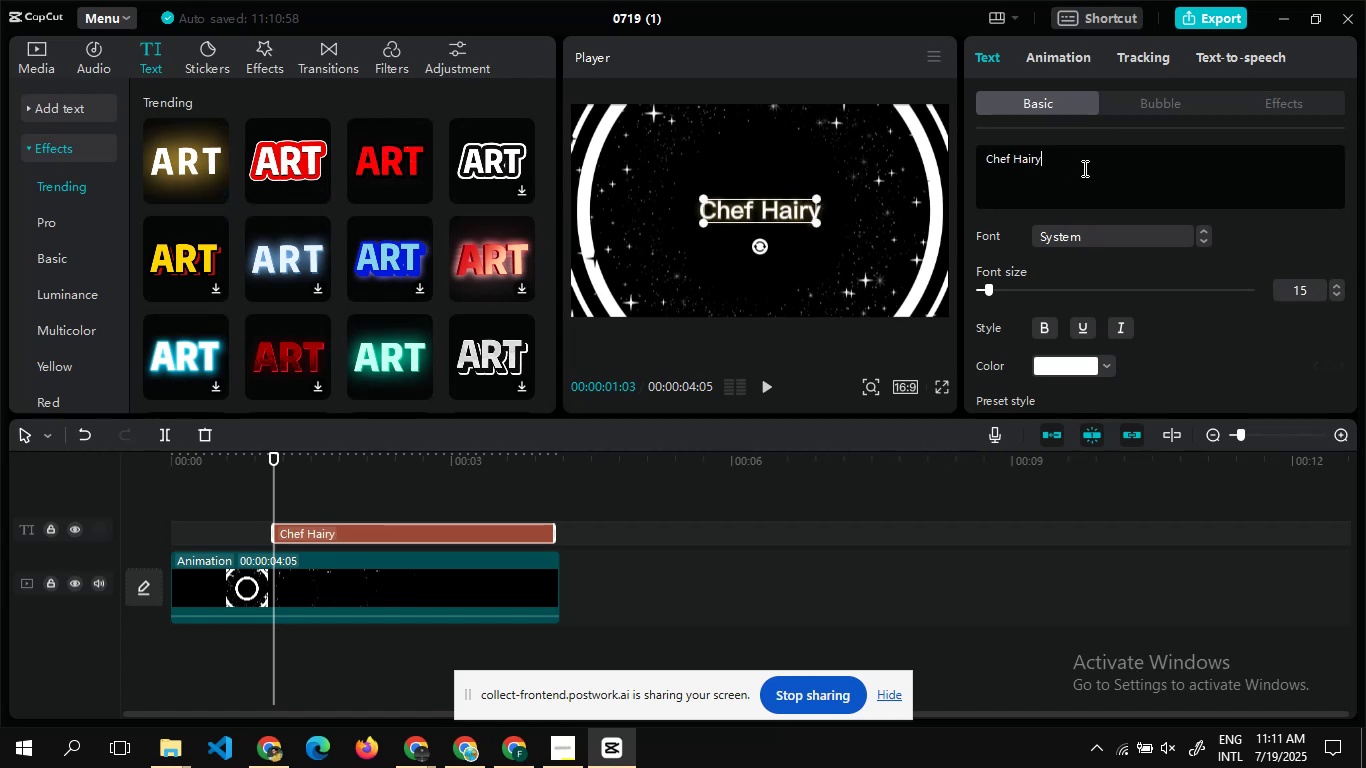 
left_click_drag(start_coordinate=[846, 192], to_coordinate=[867, 187])
 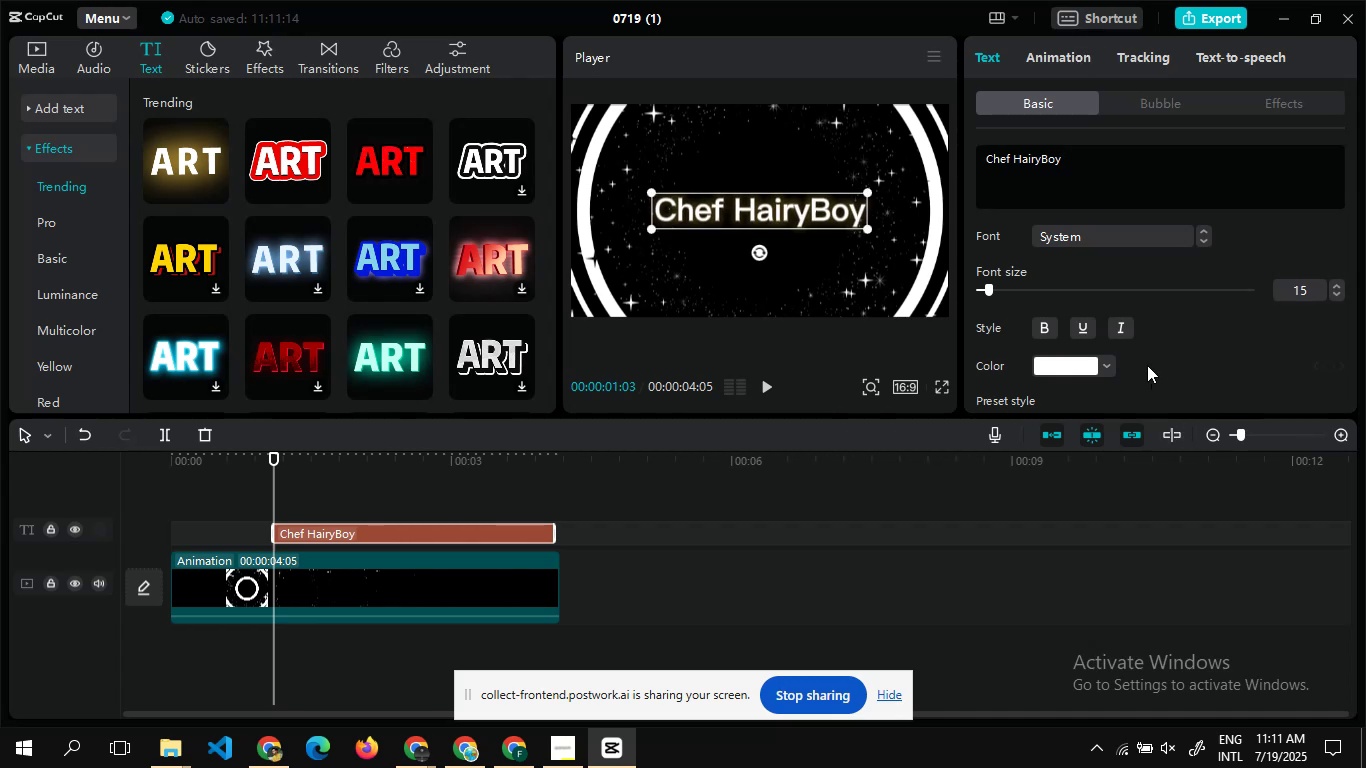 
left_click([1117, 318])
 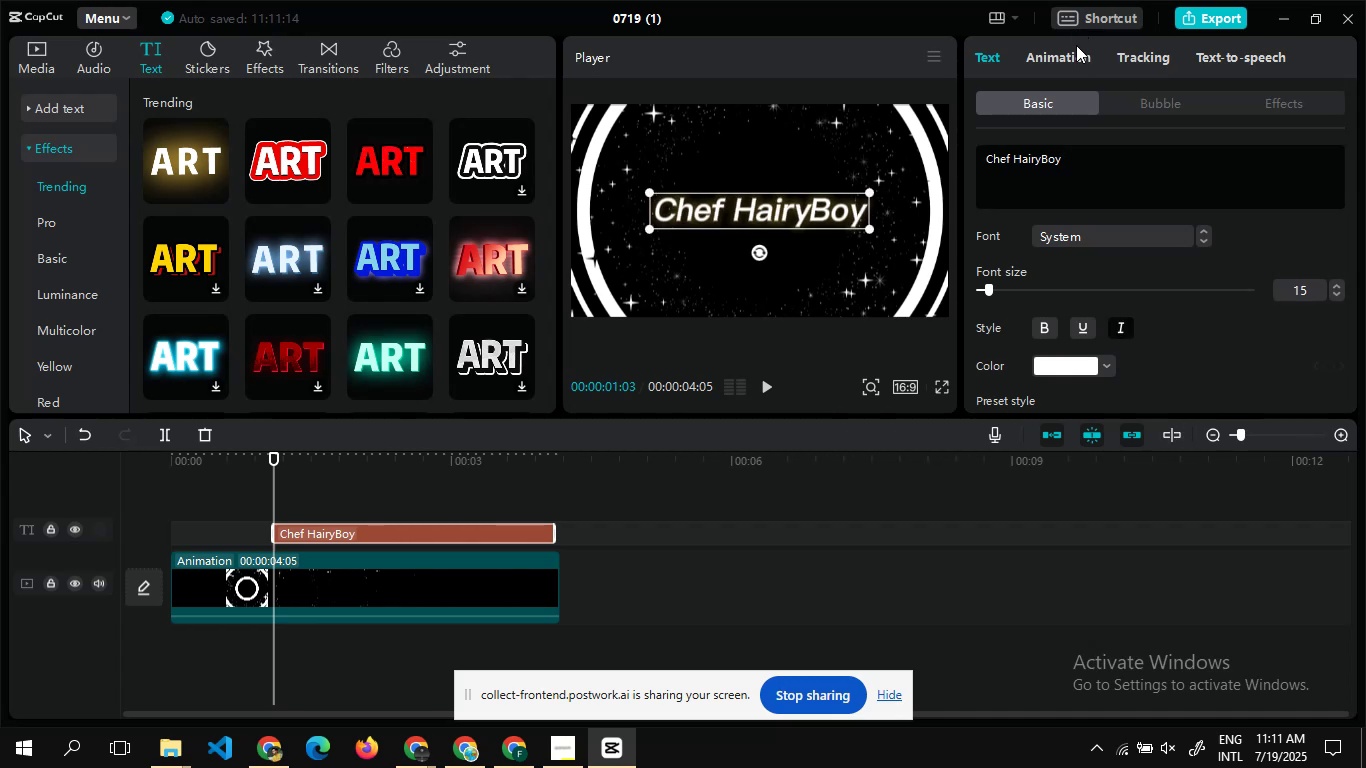 
left_click([1076, 45])
 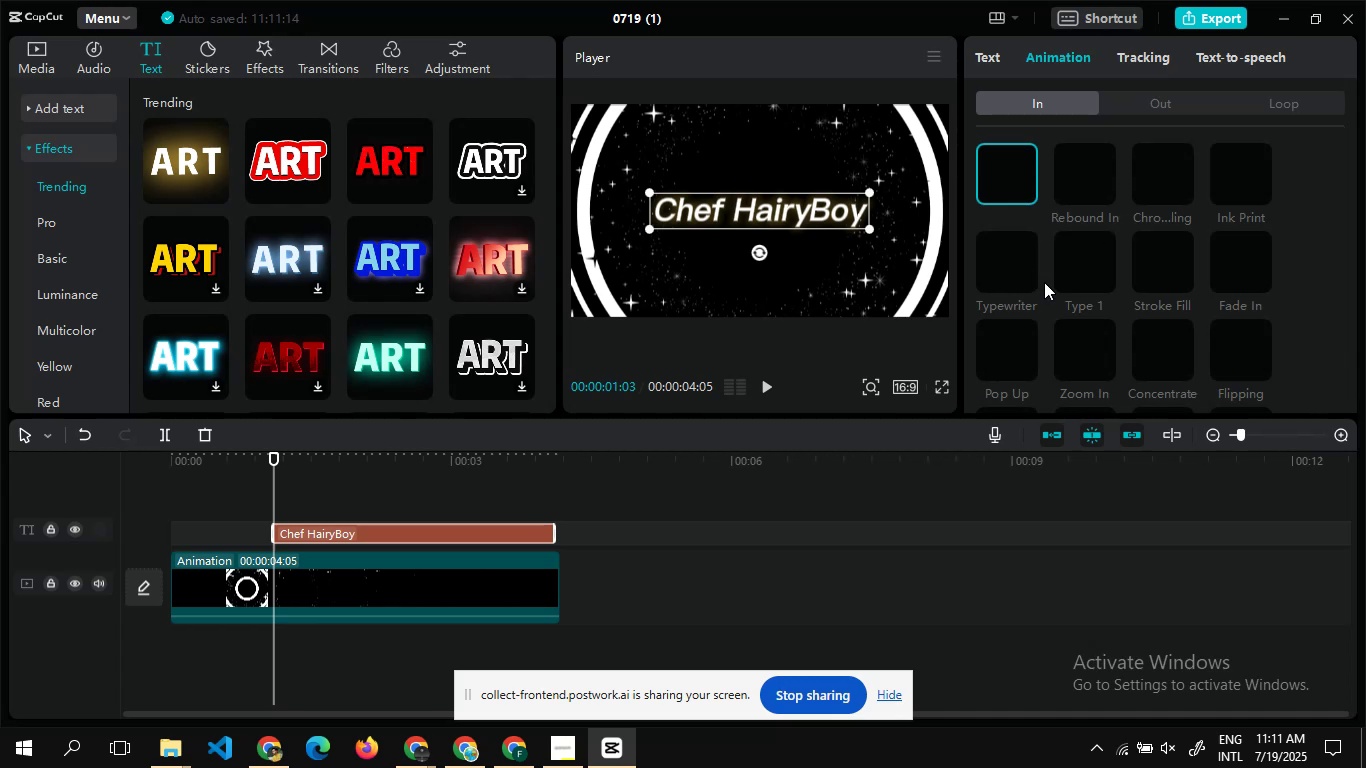 
wait(8.02)
 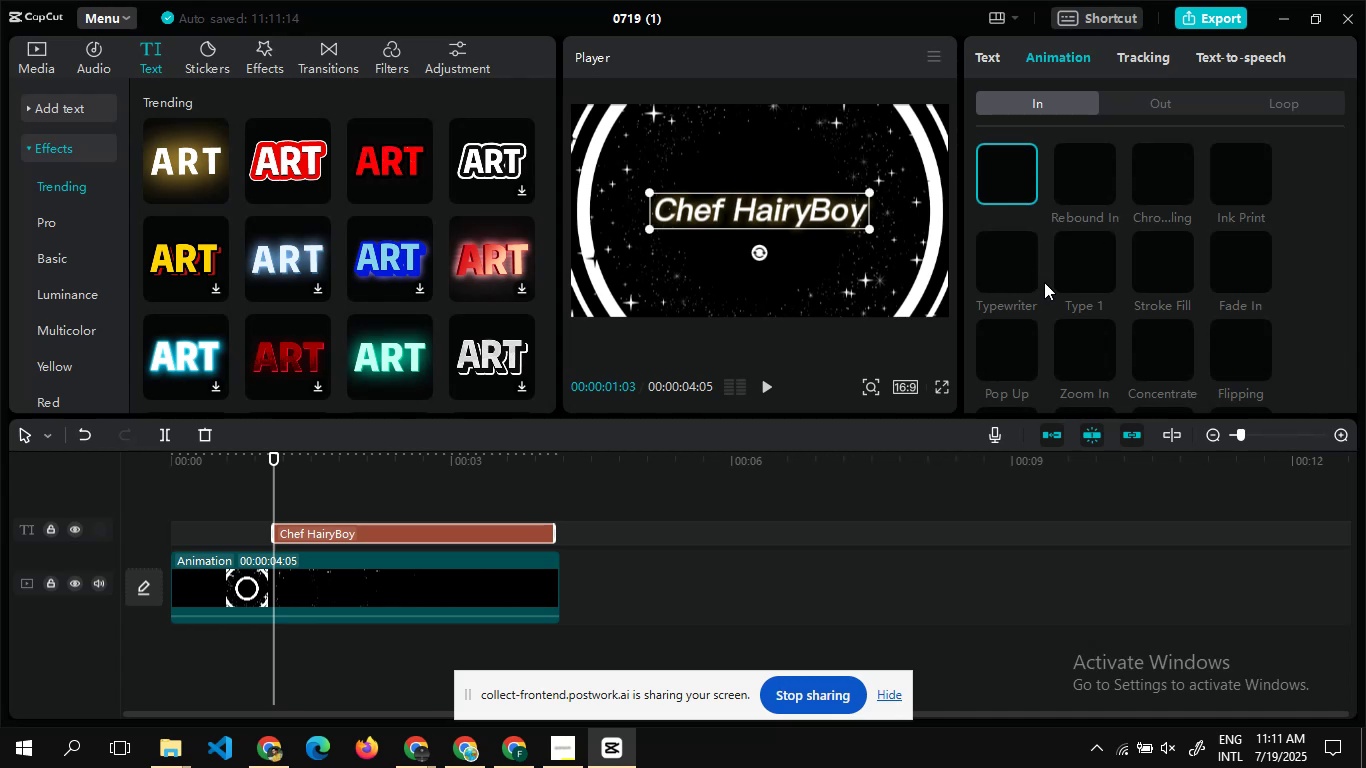 
left_click([1020, 369])
 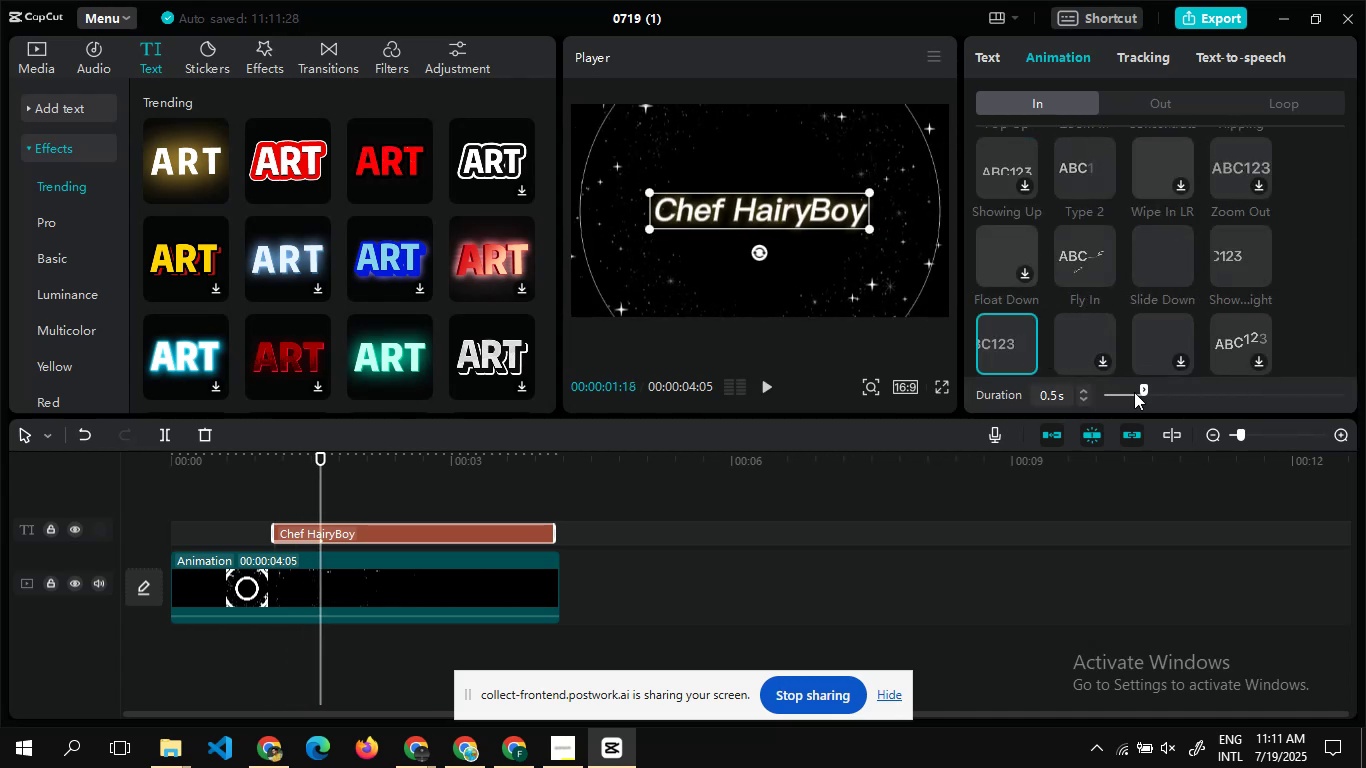 
left_click([1168, 390])
 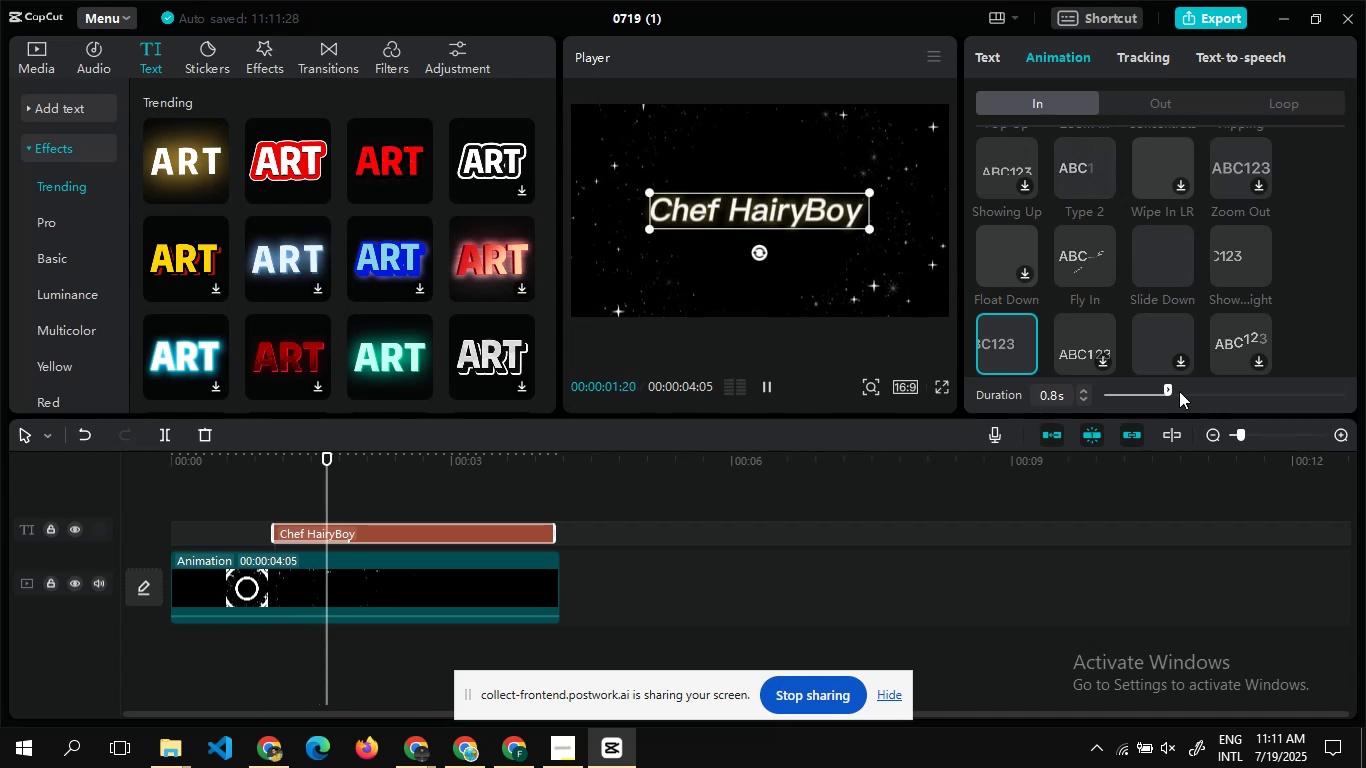 
left_click([1179, 391])
 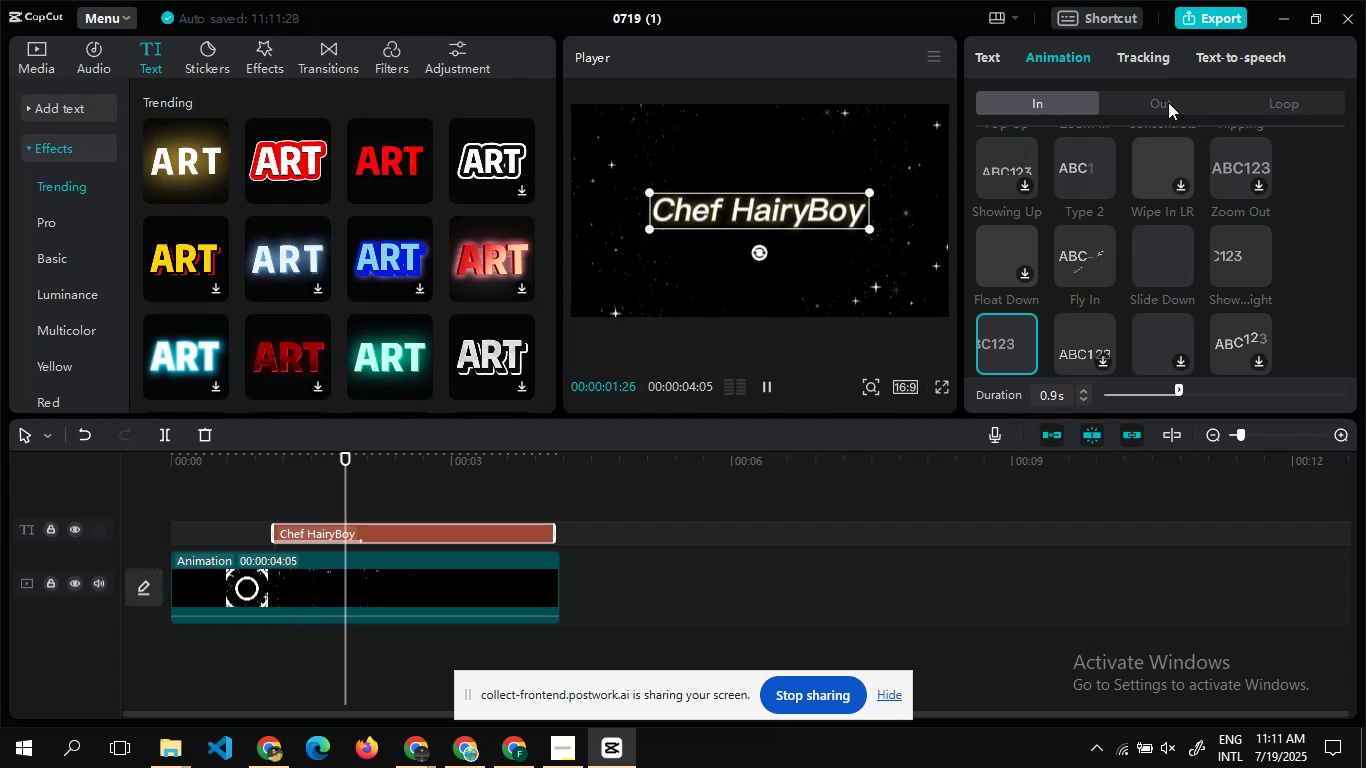 
left_click([1168, 102])
 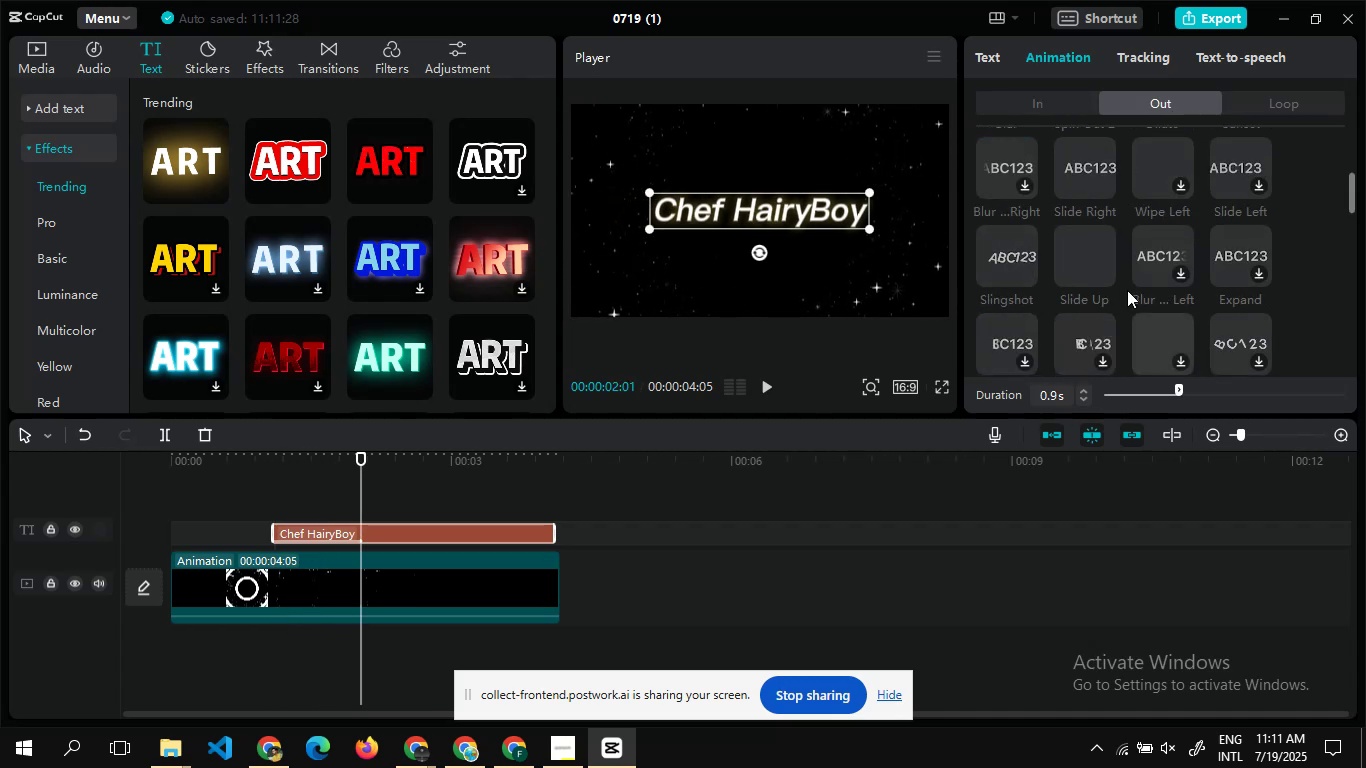 
wait(8.88)
 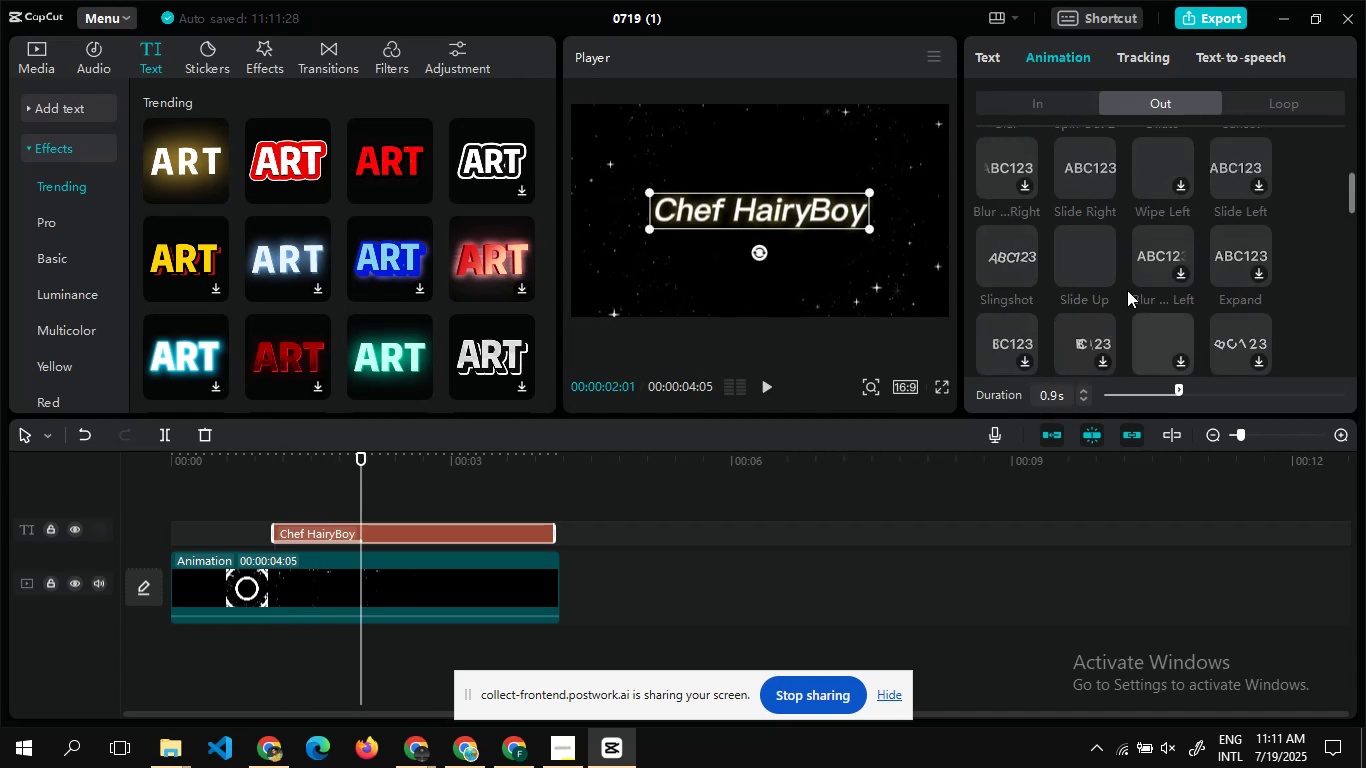 
left_click([1098, 189])
 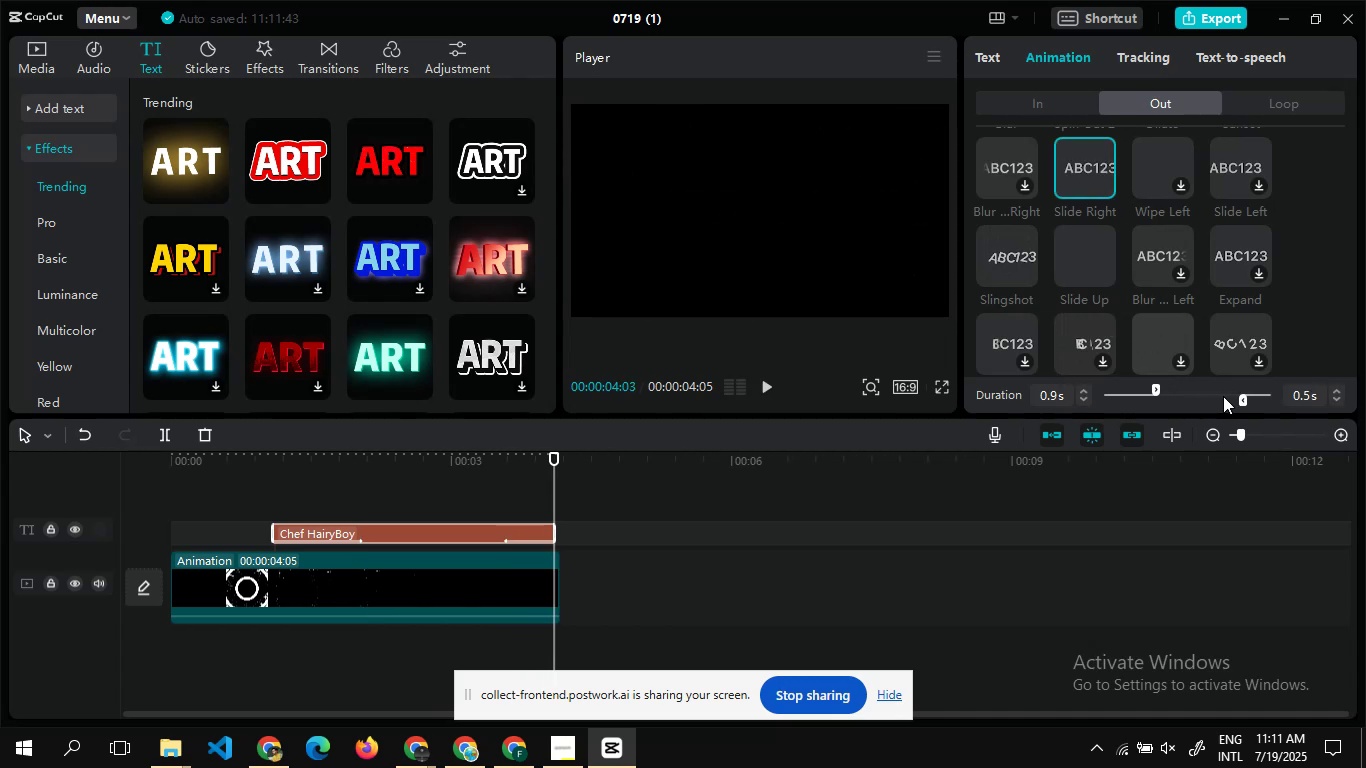 
left_click([1223, 396])
 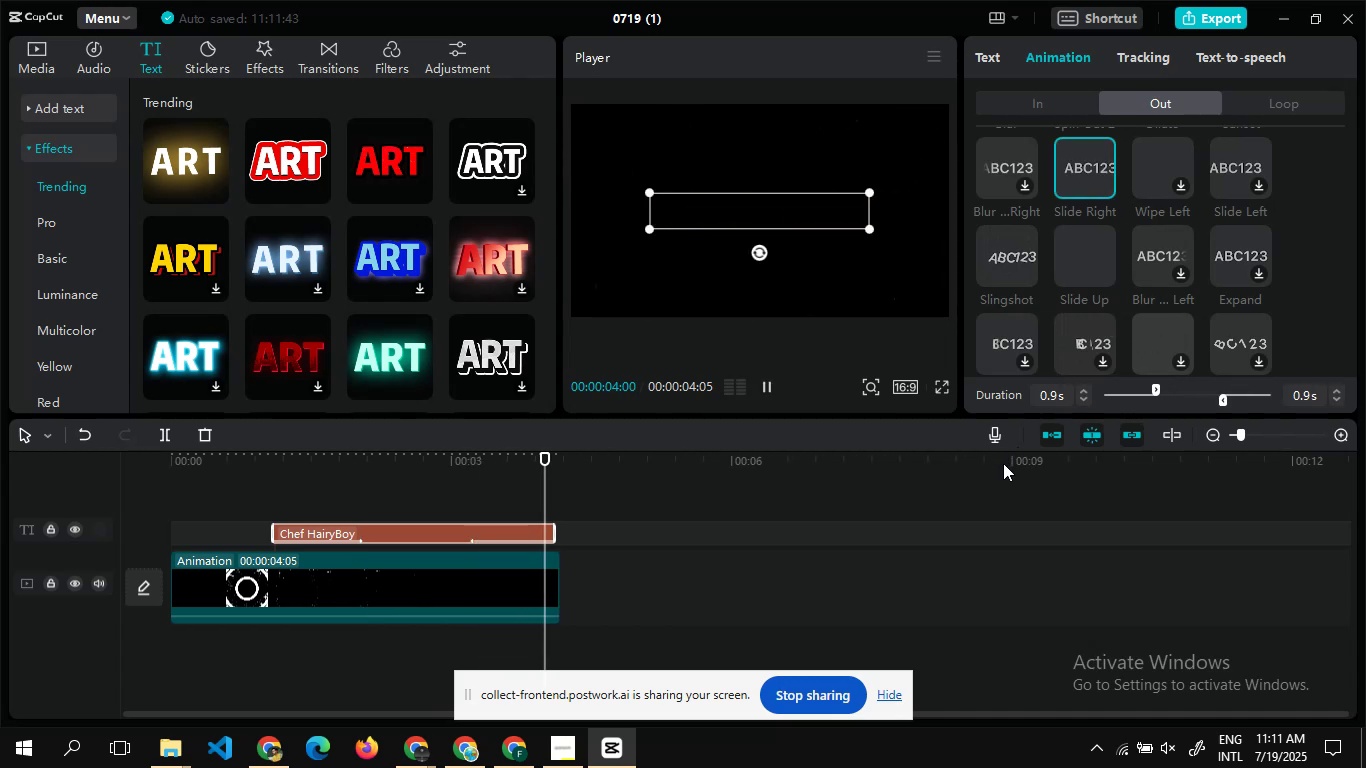 
left_click([1003, 463])
 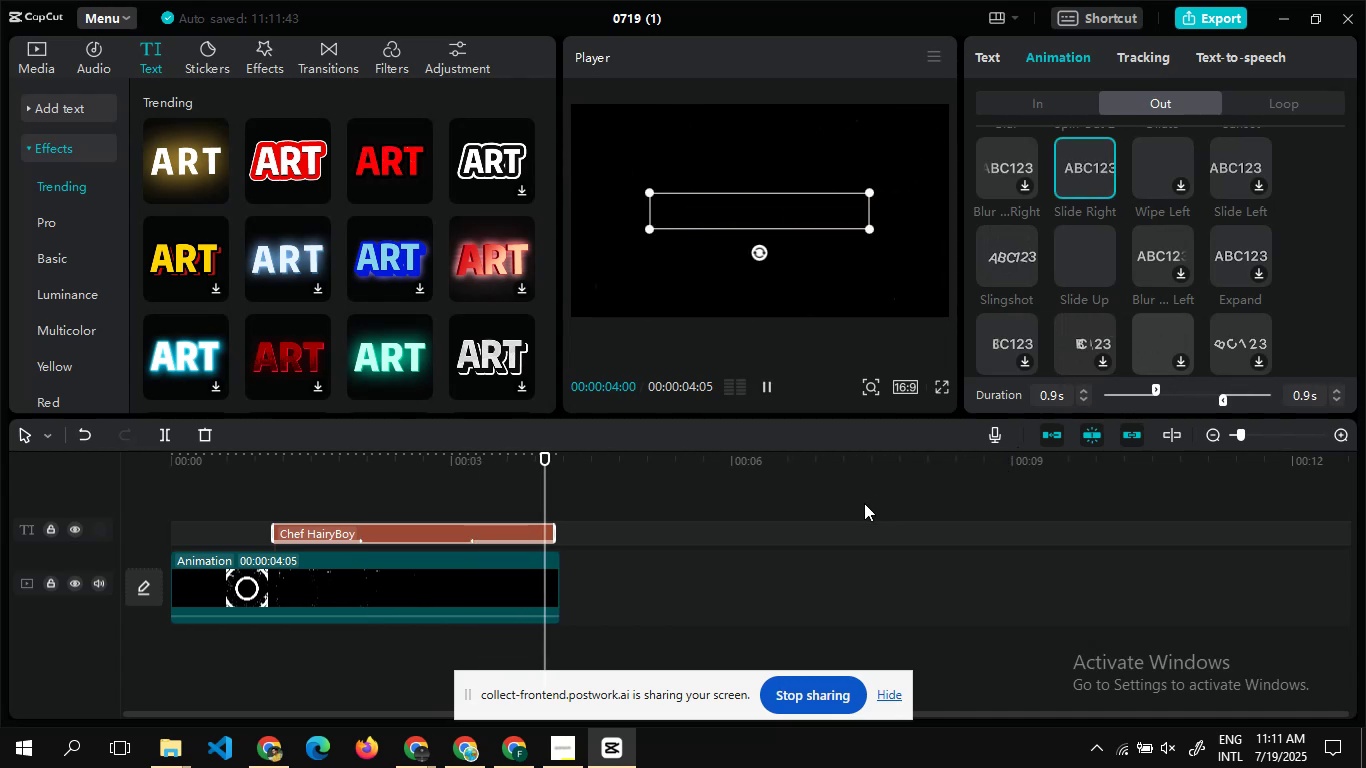 
left_click([864, 503])
 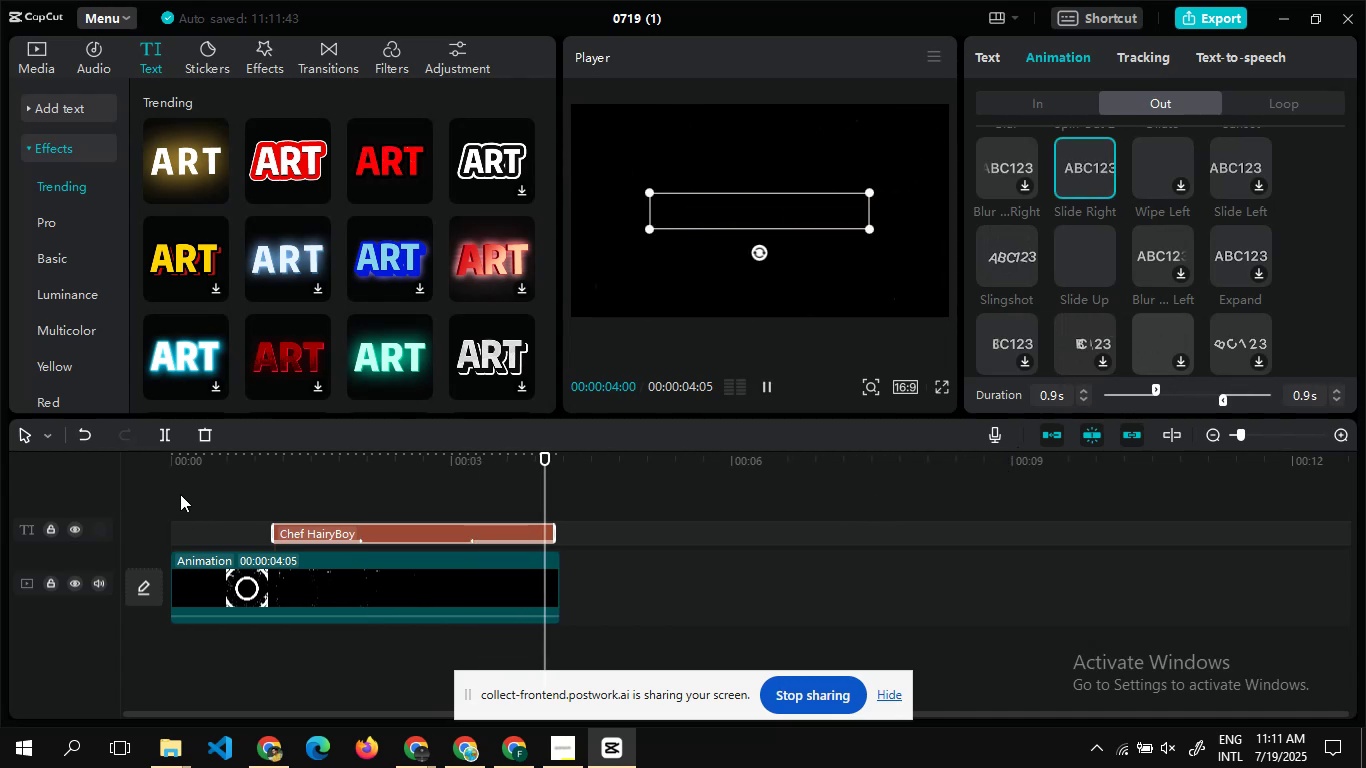 
double_click([180, 494])
 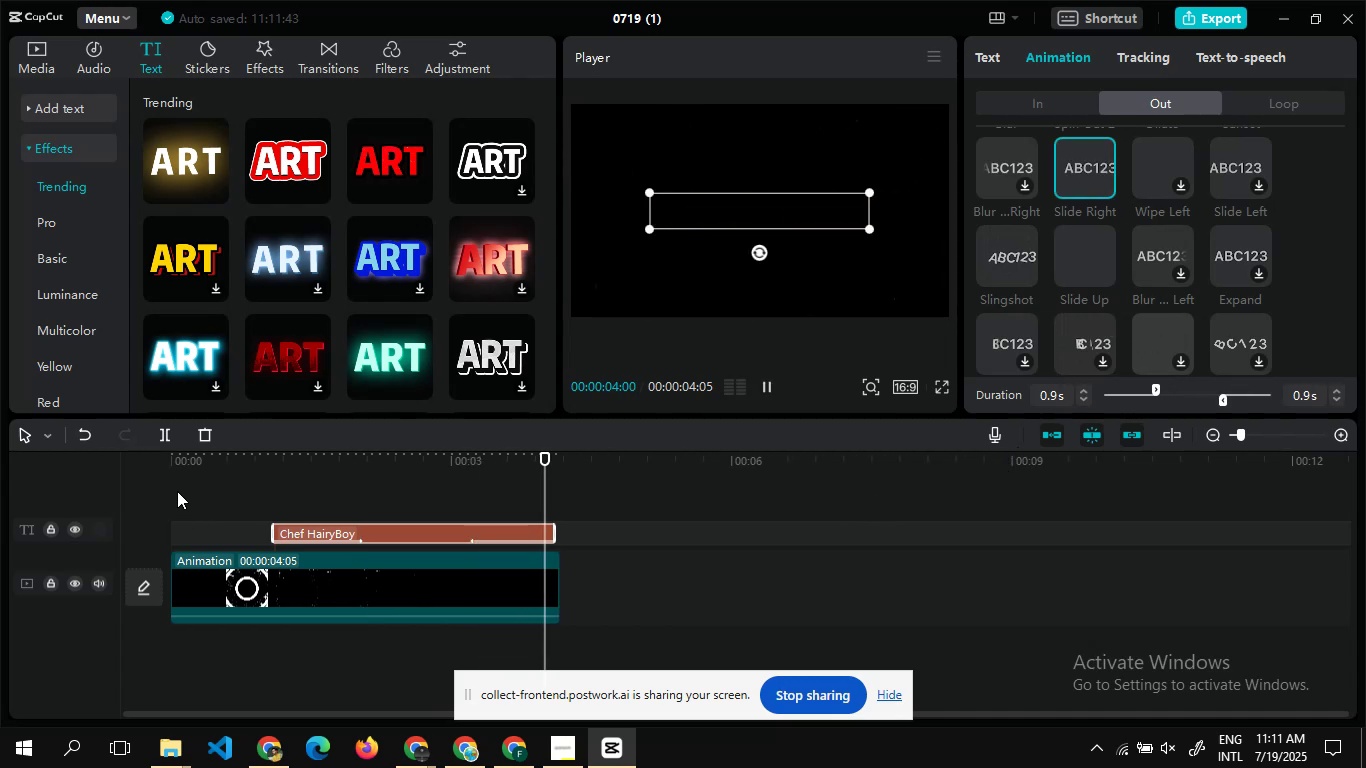 
double_click([177, 491])
 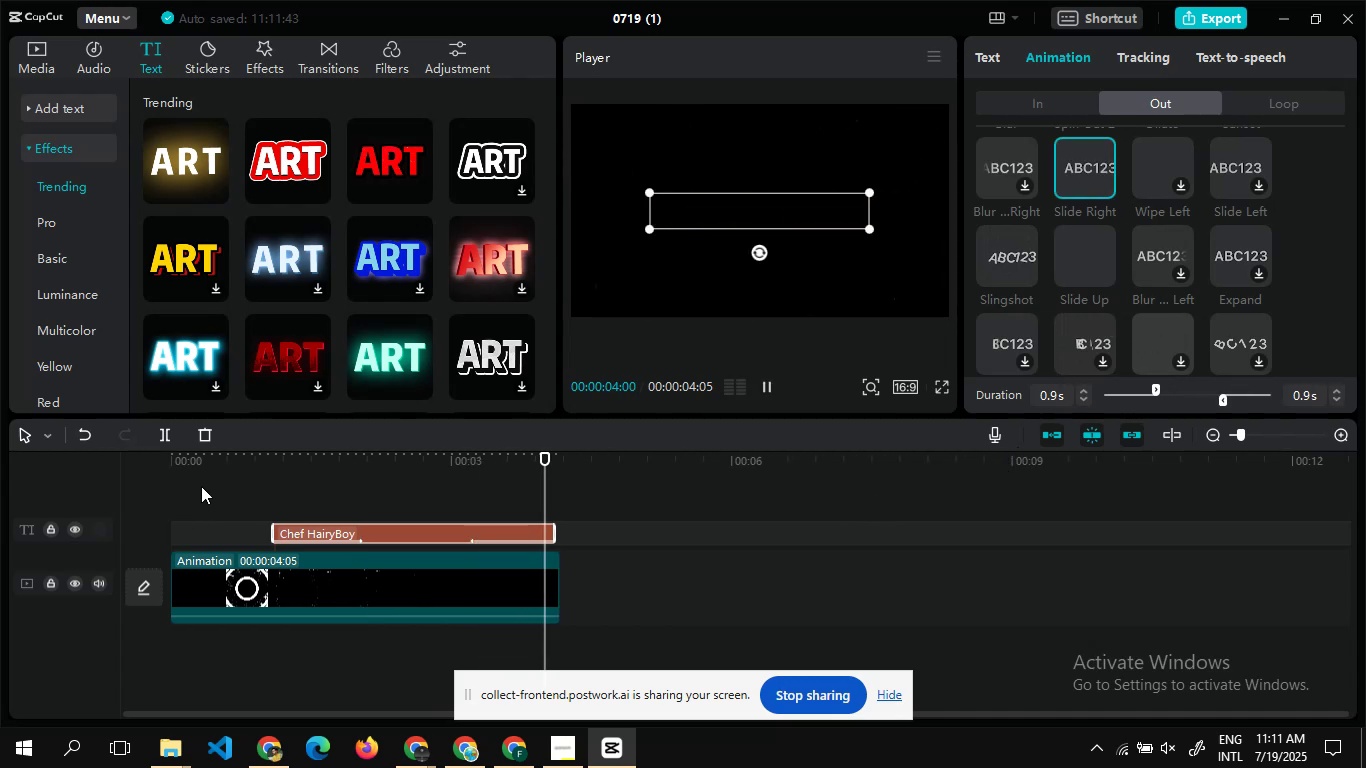 
left_click([201, 486])
 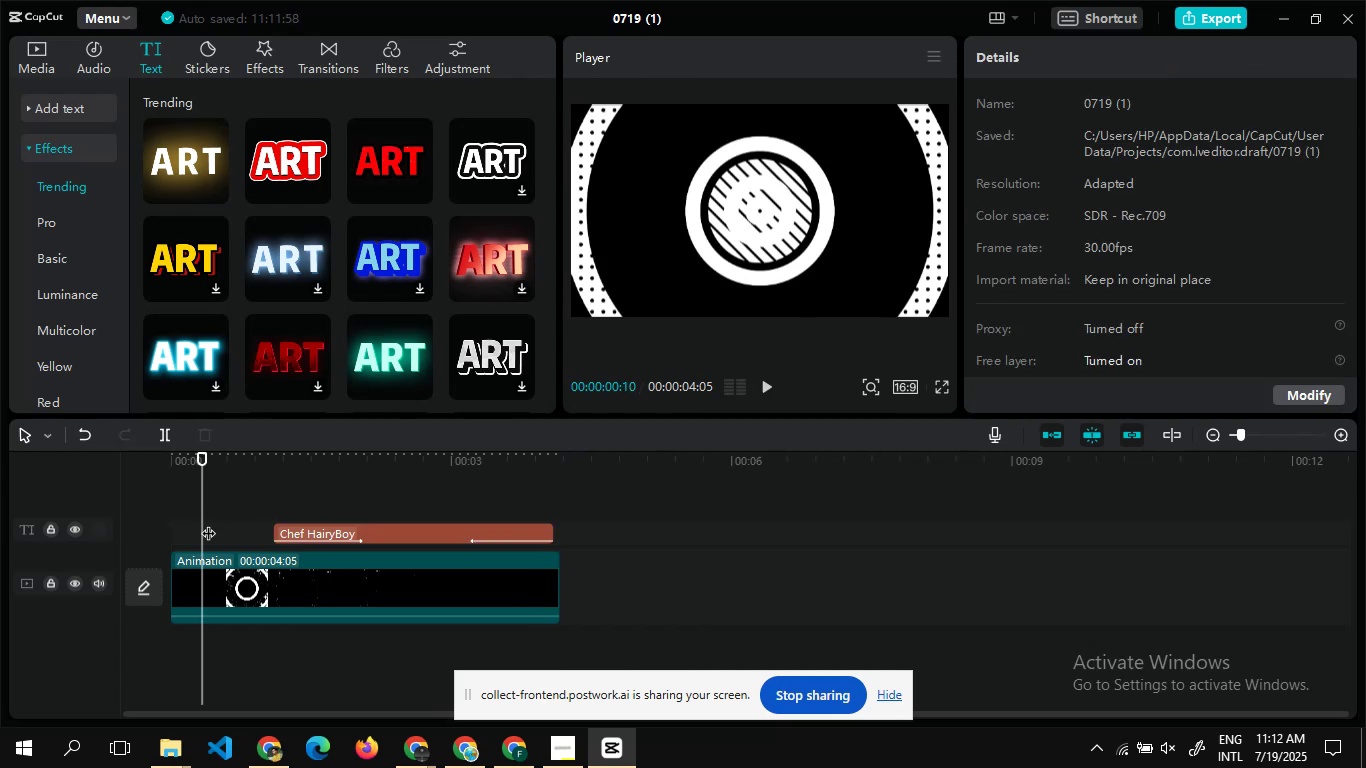 
wait(15.41)
 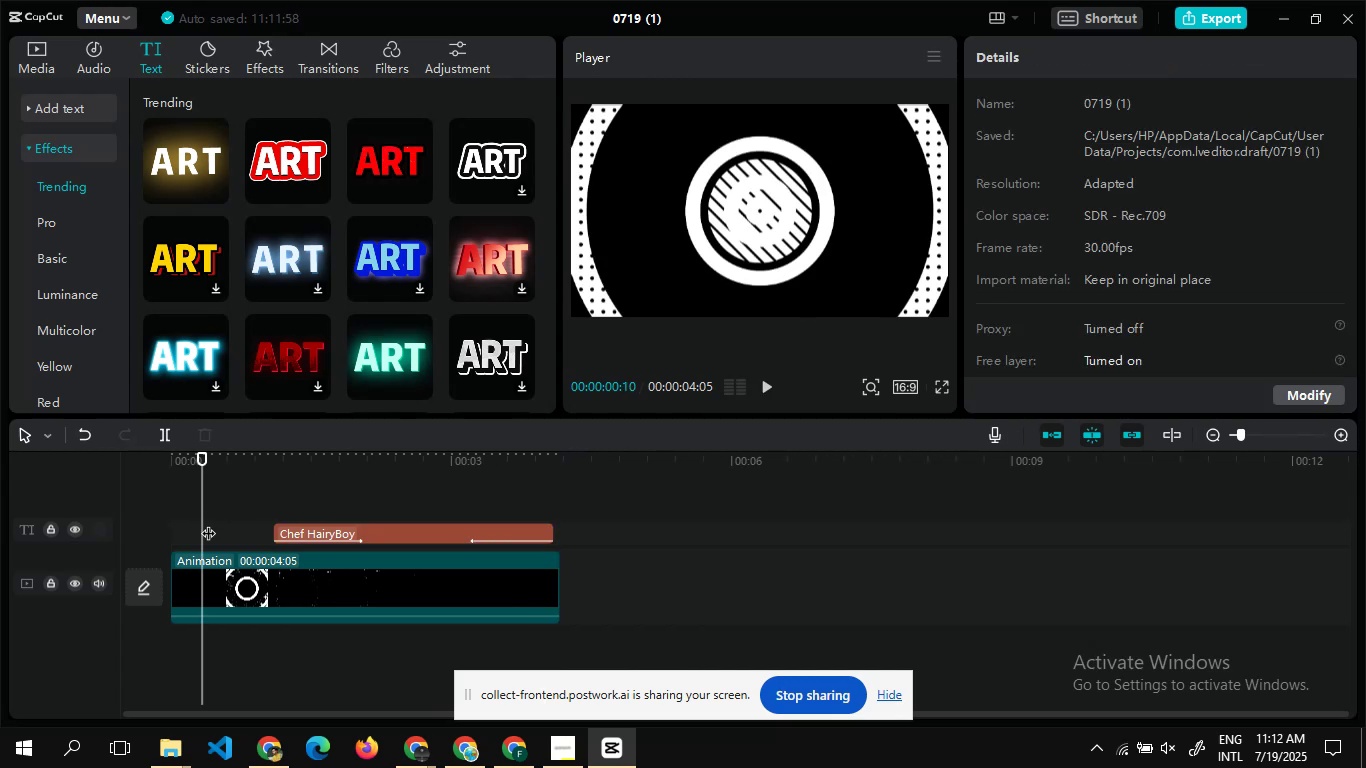 
left_click([771, 381])
 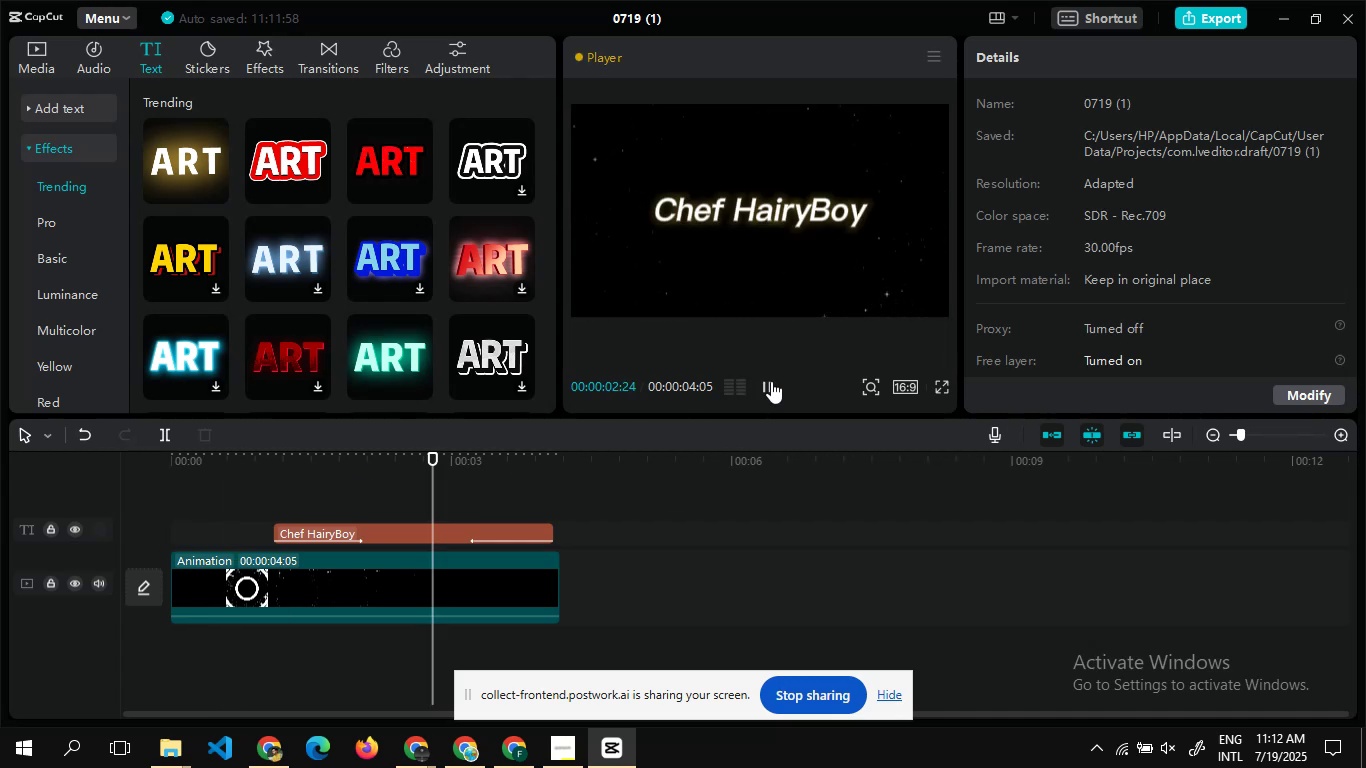 
left_click_drag(start_coordinate=[409, 527], to_coordinate=[377, 530])
 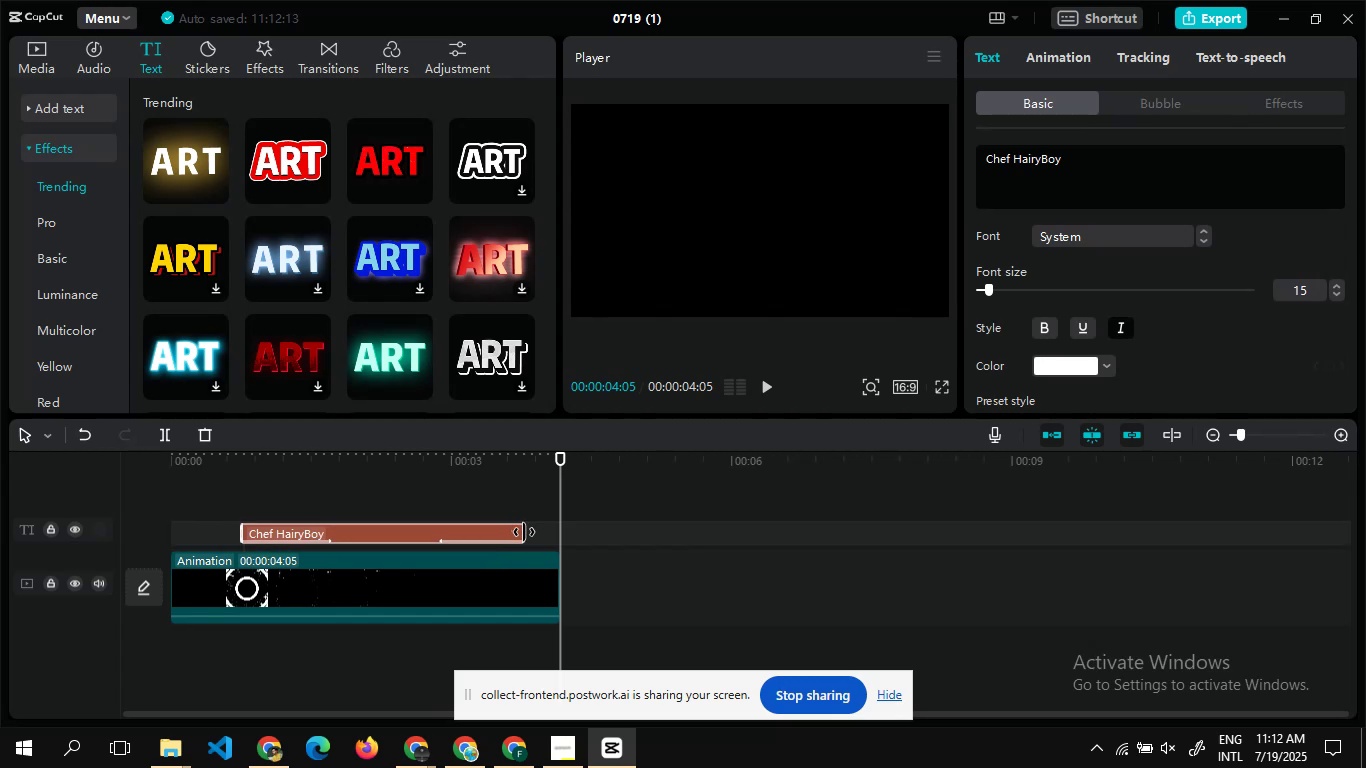 
left_click_drag(start_coordinate=[524, 532], to_coordinate=[564, 531])
 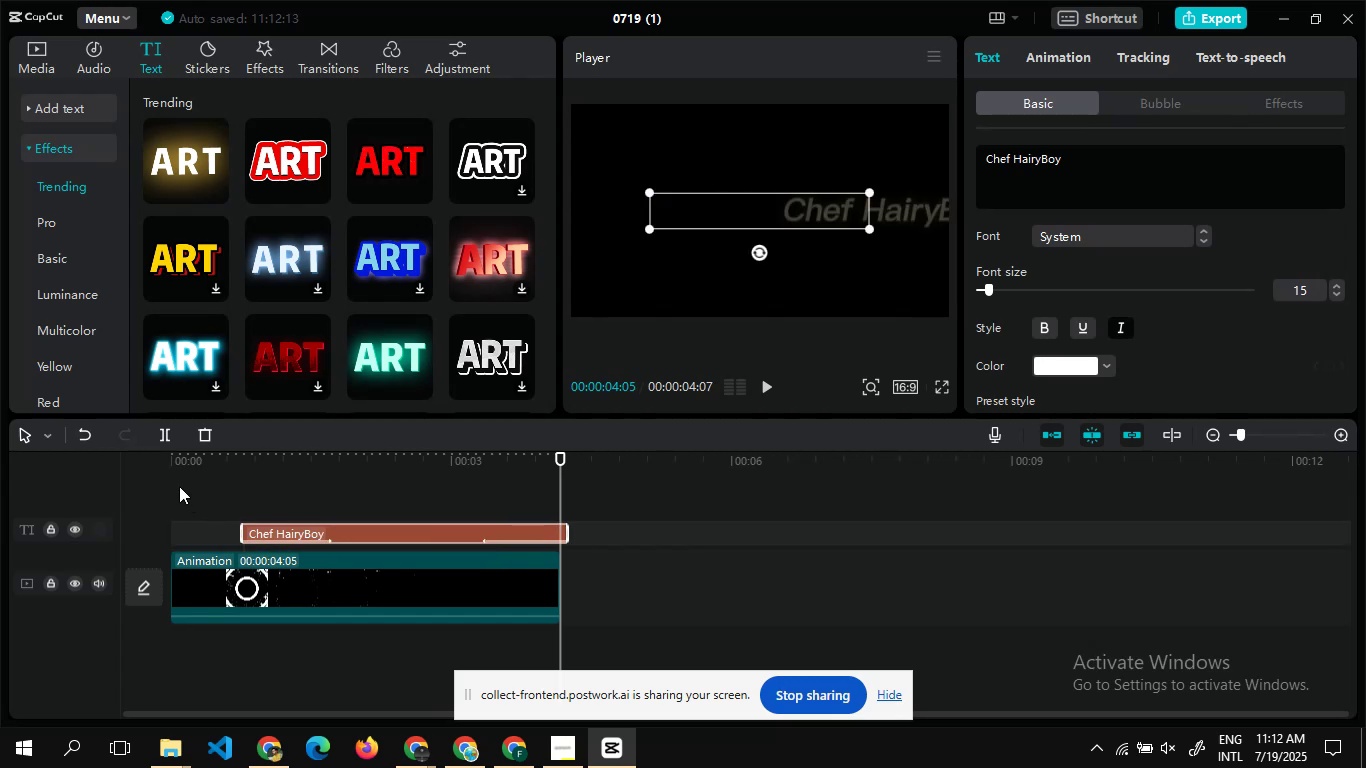 
double_click([179, 486])
 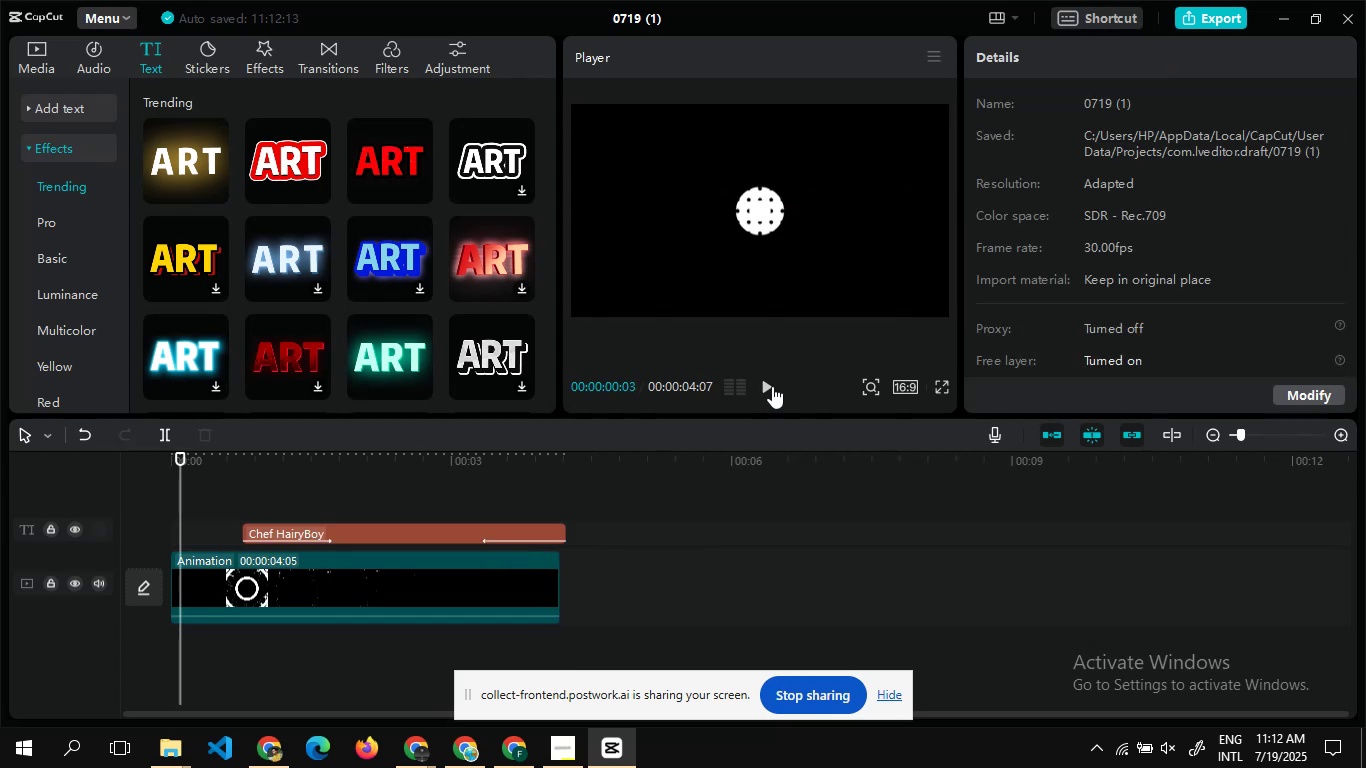 
left_click([772, 386])
 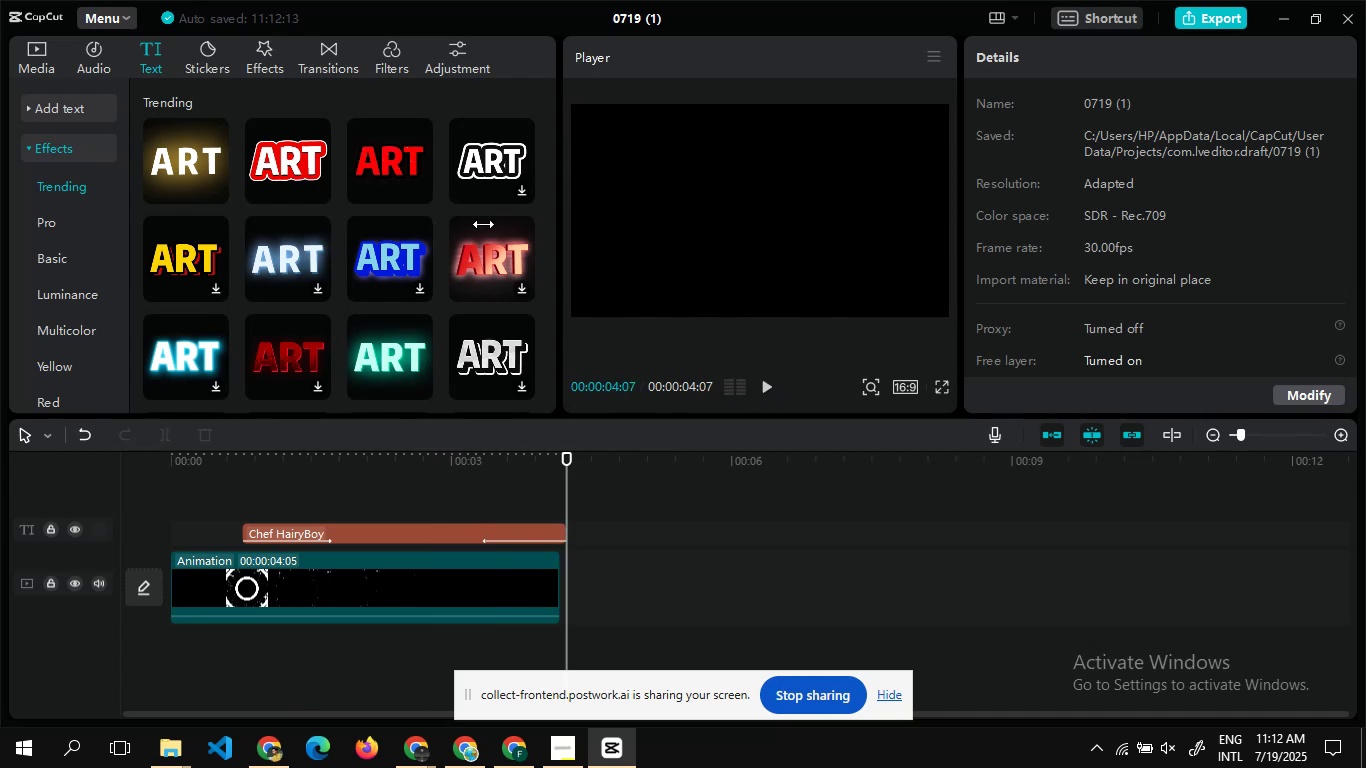 
wait(6.38)
 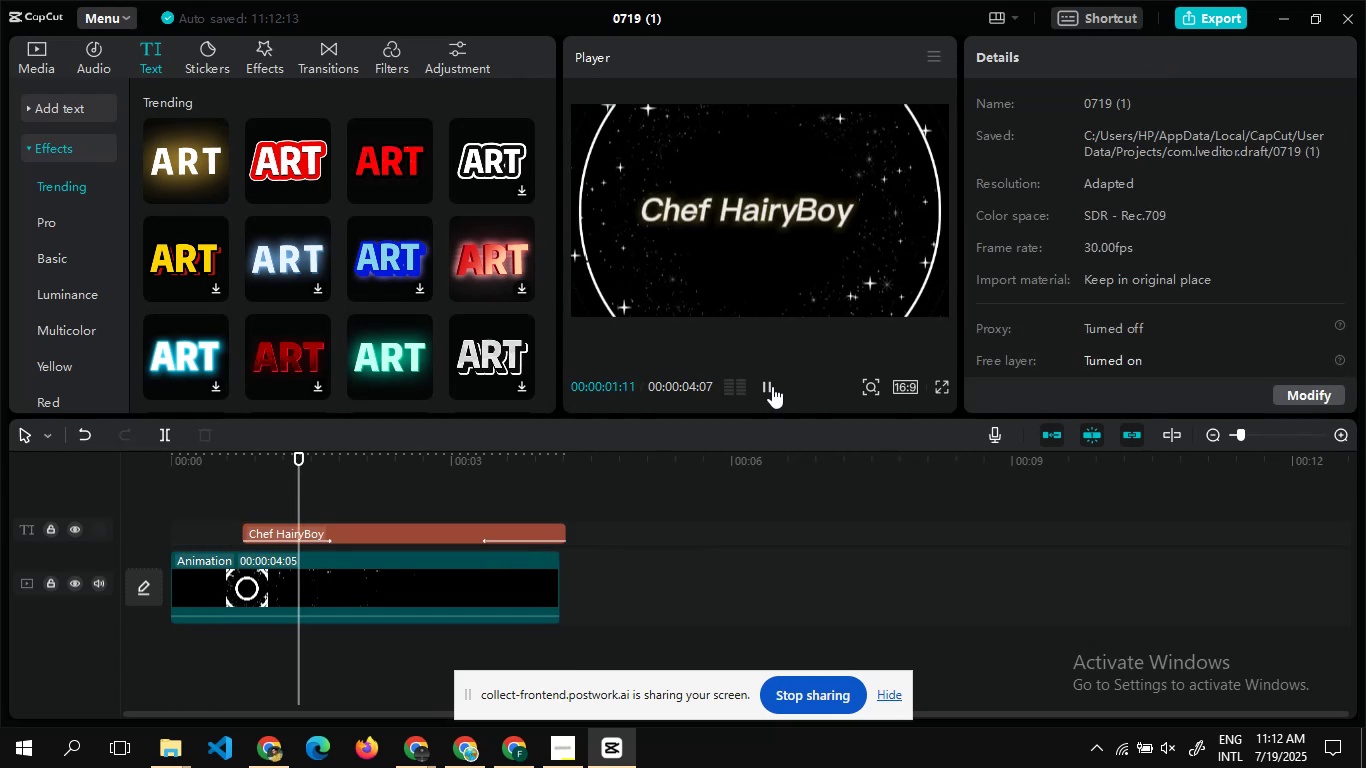 
left_click([28, 64])
 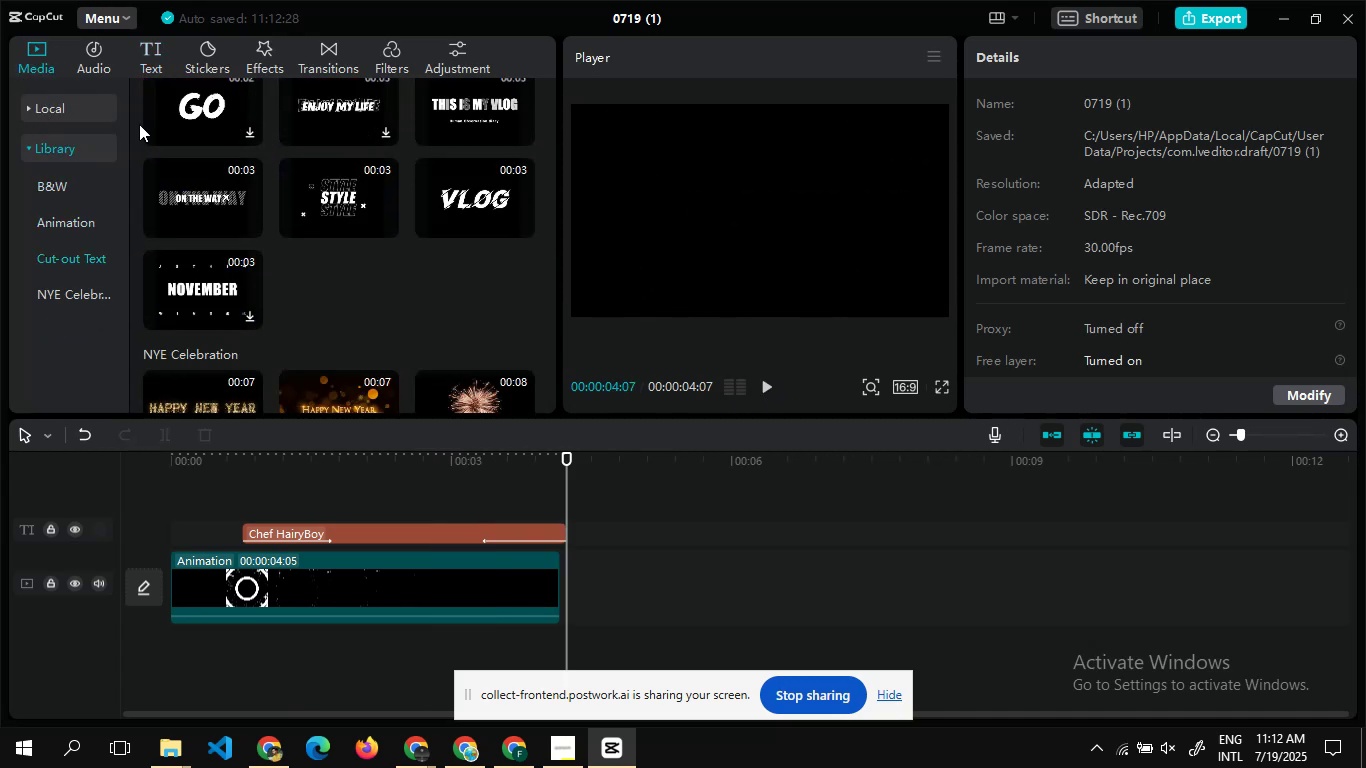 
wait(7.24)
 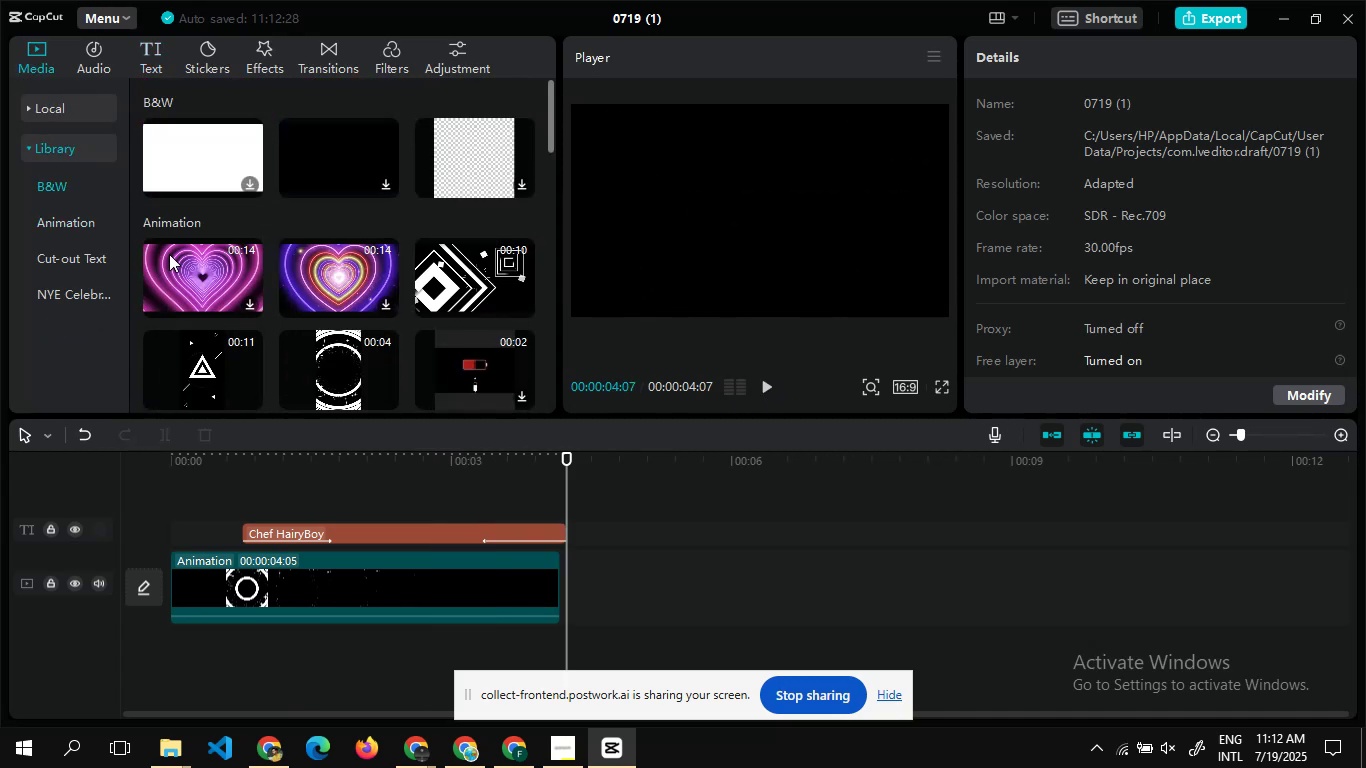 
left_click([60, 104])
 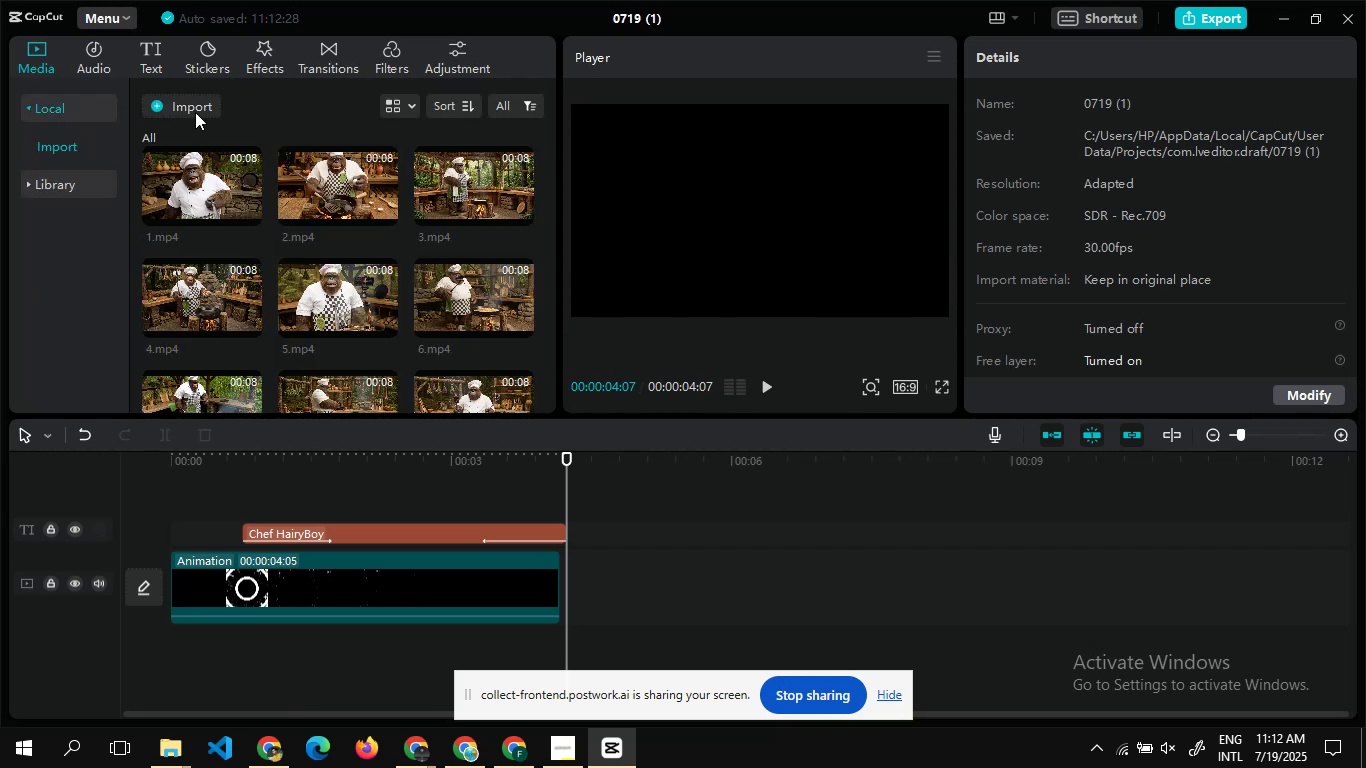 
left_click([195, 112])
 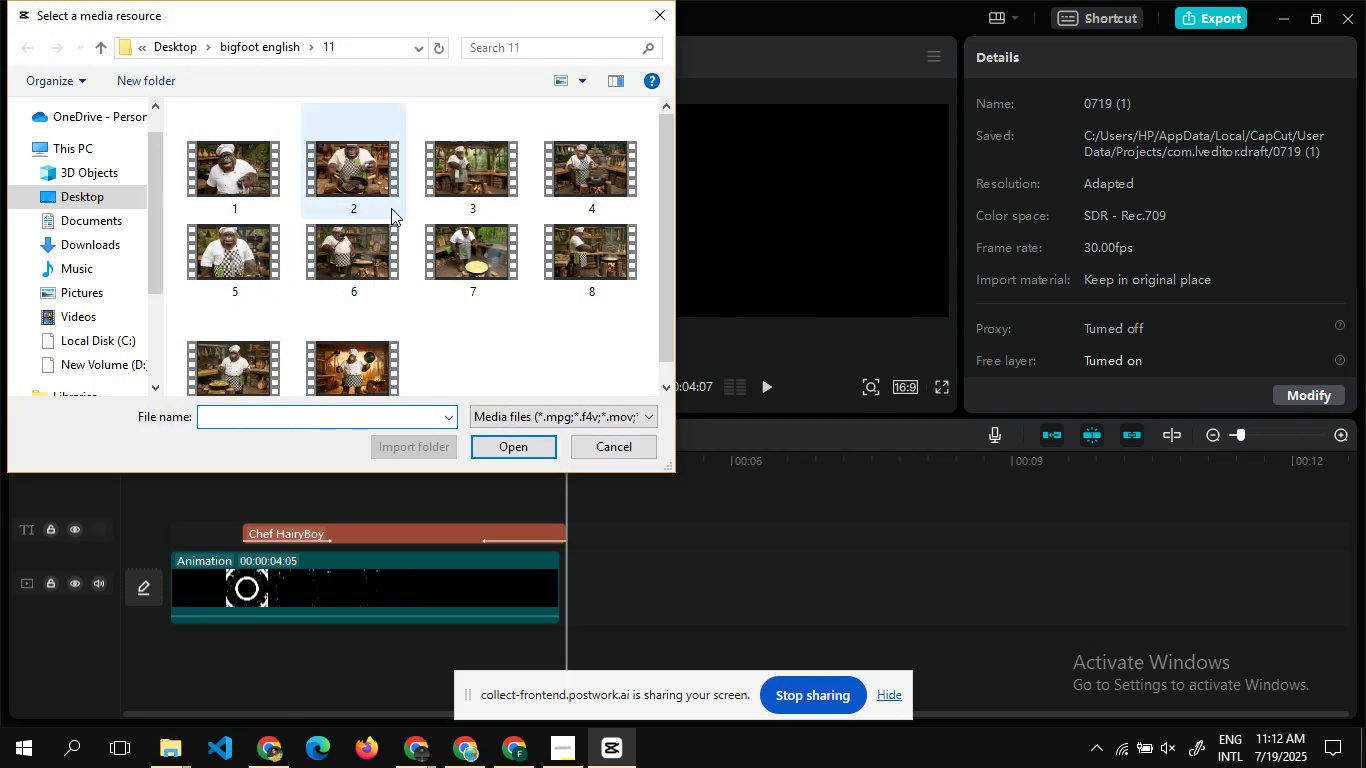 
wait(7.46)
 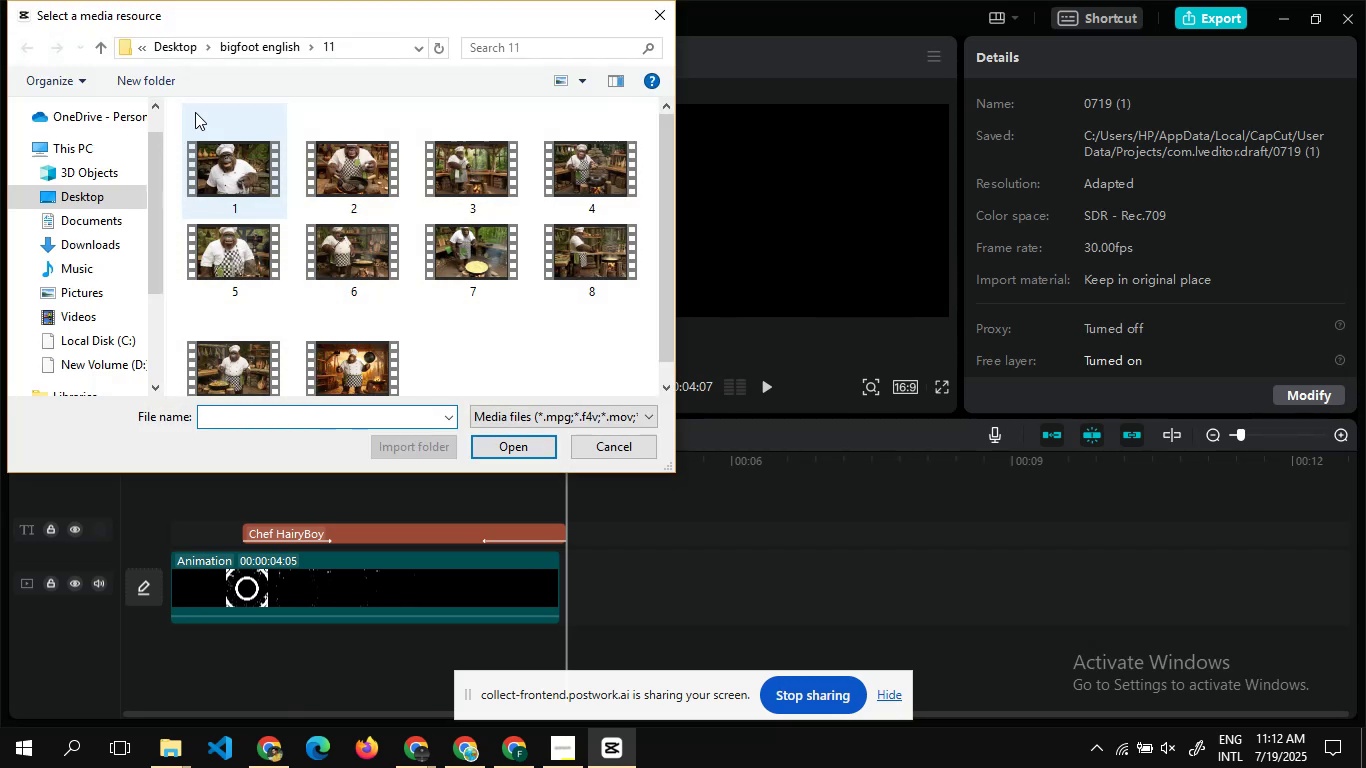 
left_click([183, 50])
 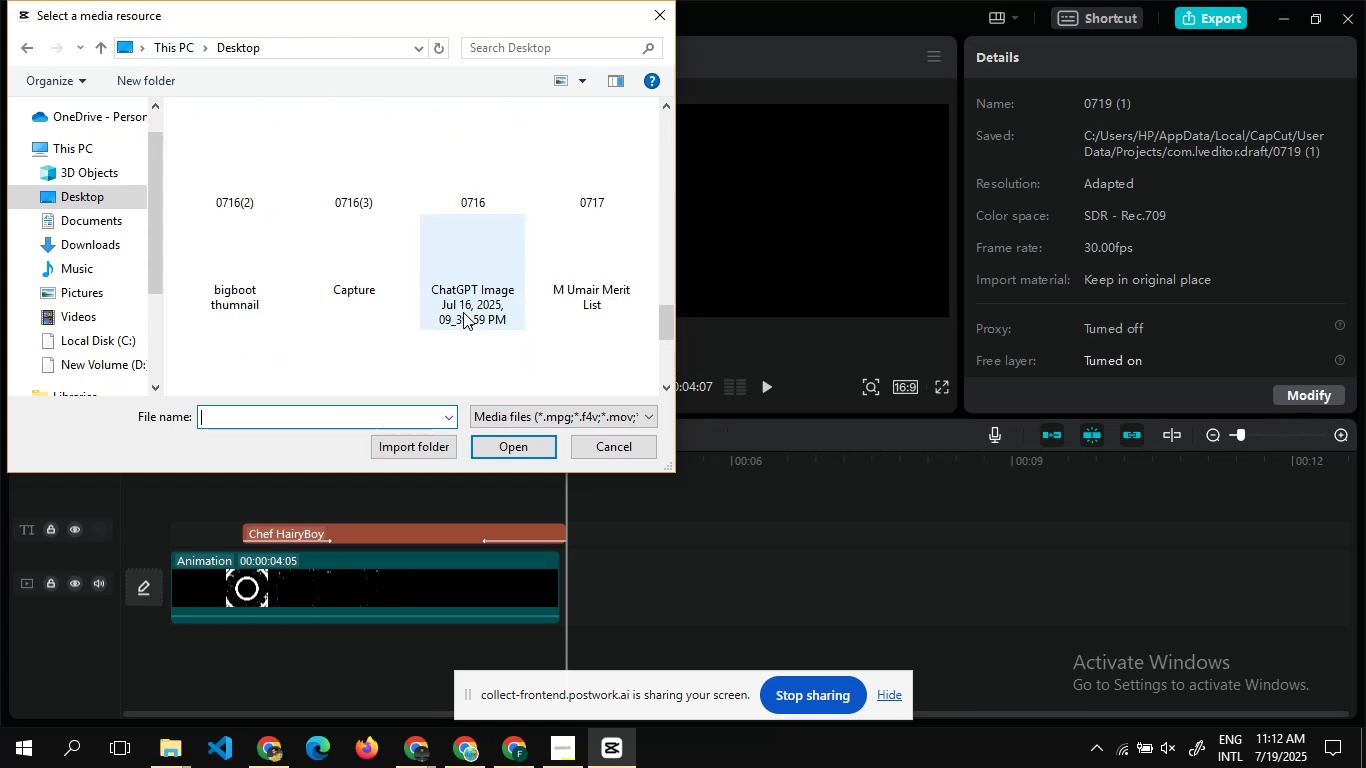 
wait(5.67)
 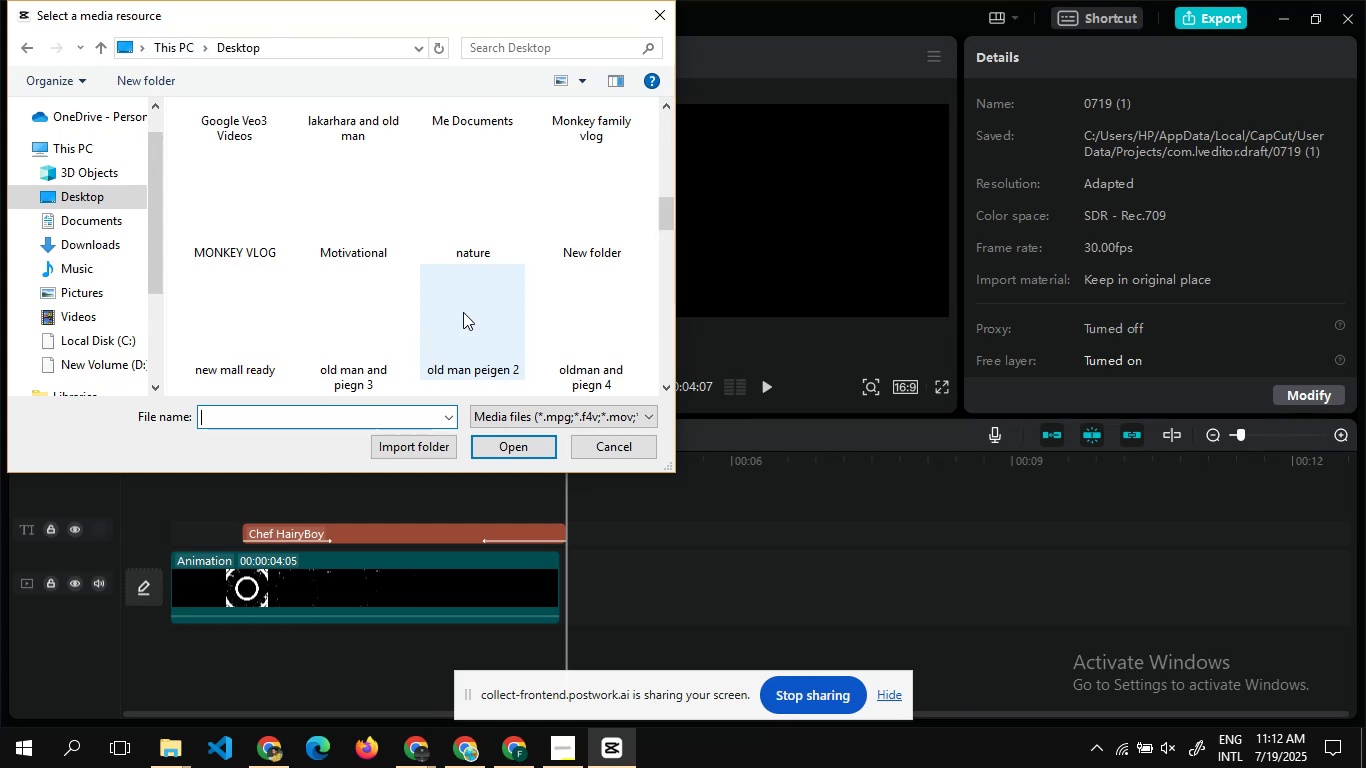 
key(Control+ControlLeft)
 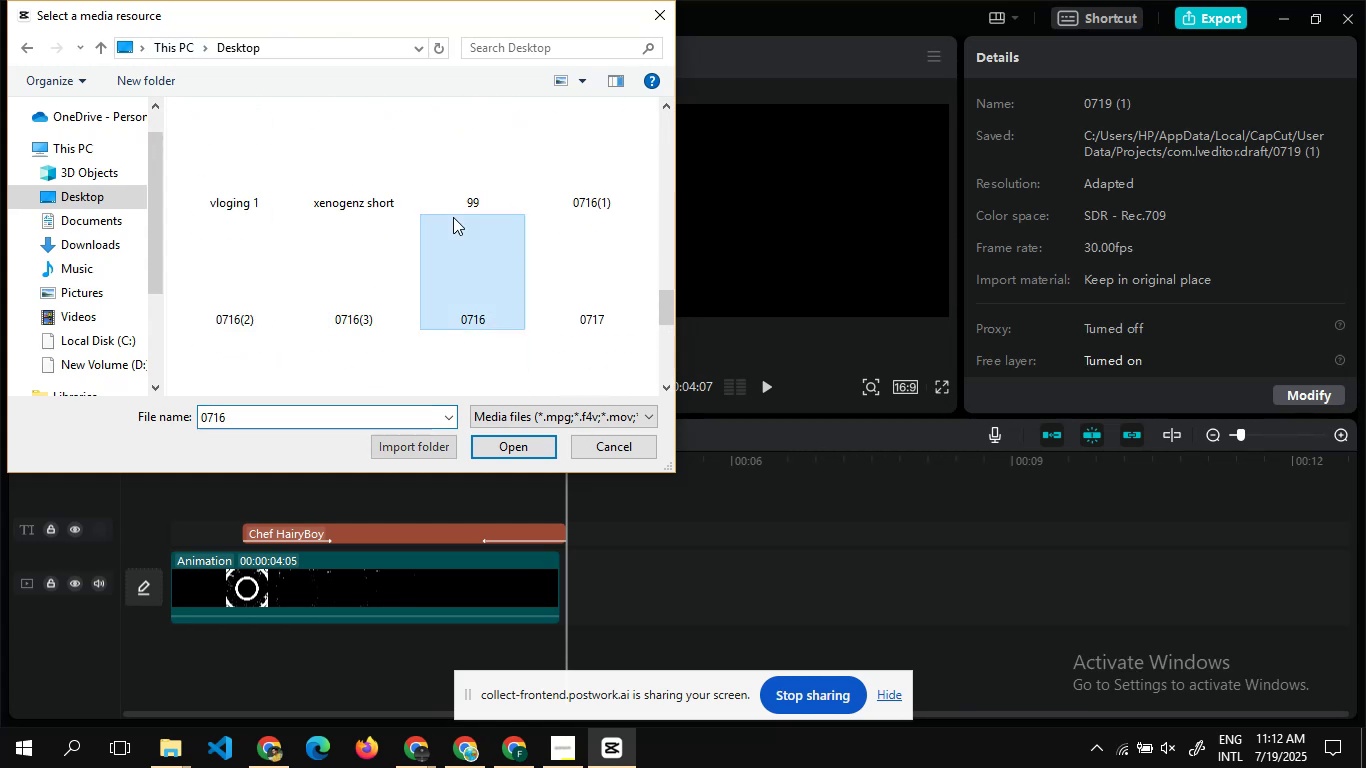 
left_click([453, 217])
 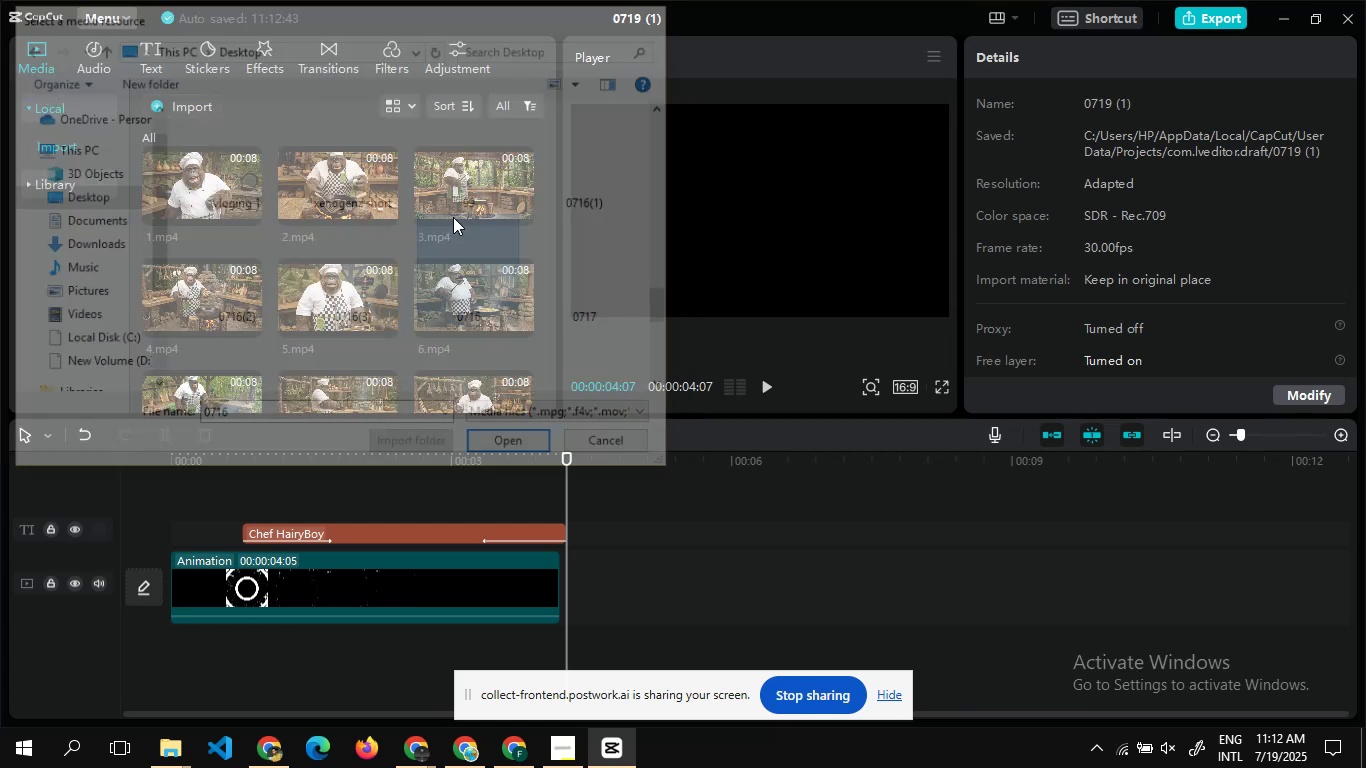 
double_click([453, 217])
 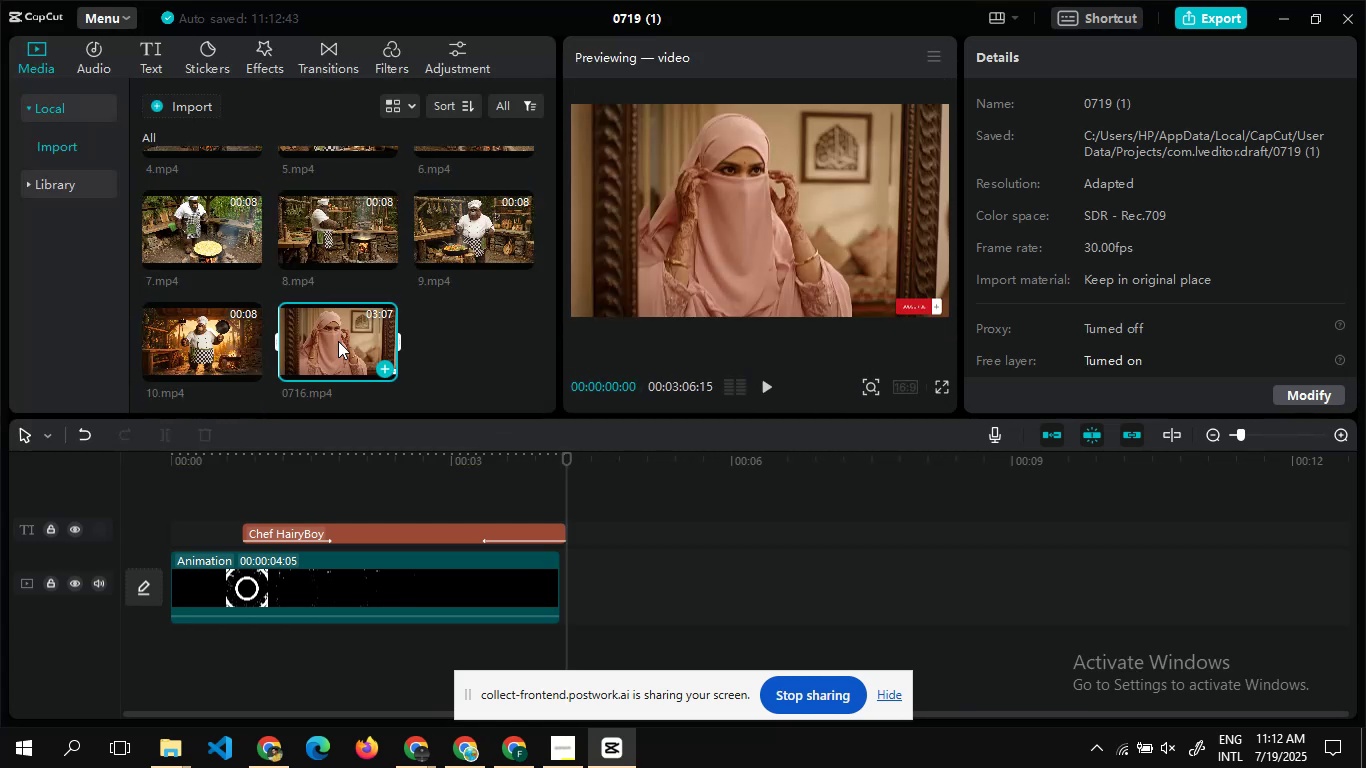 
wait(5.62)
 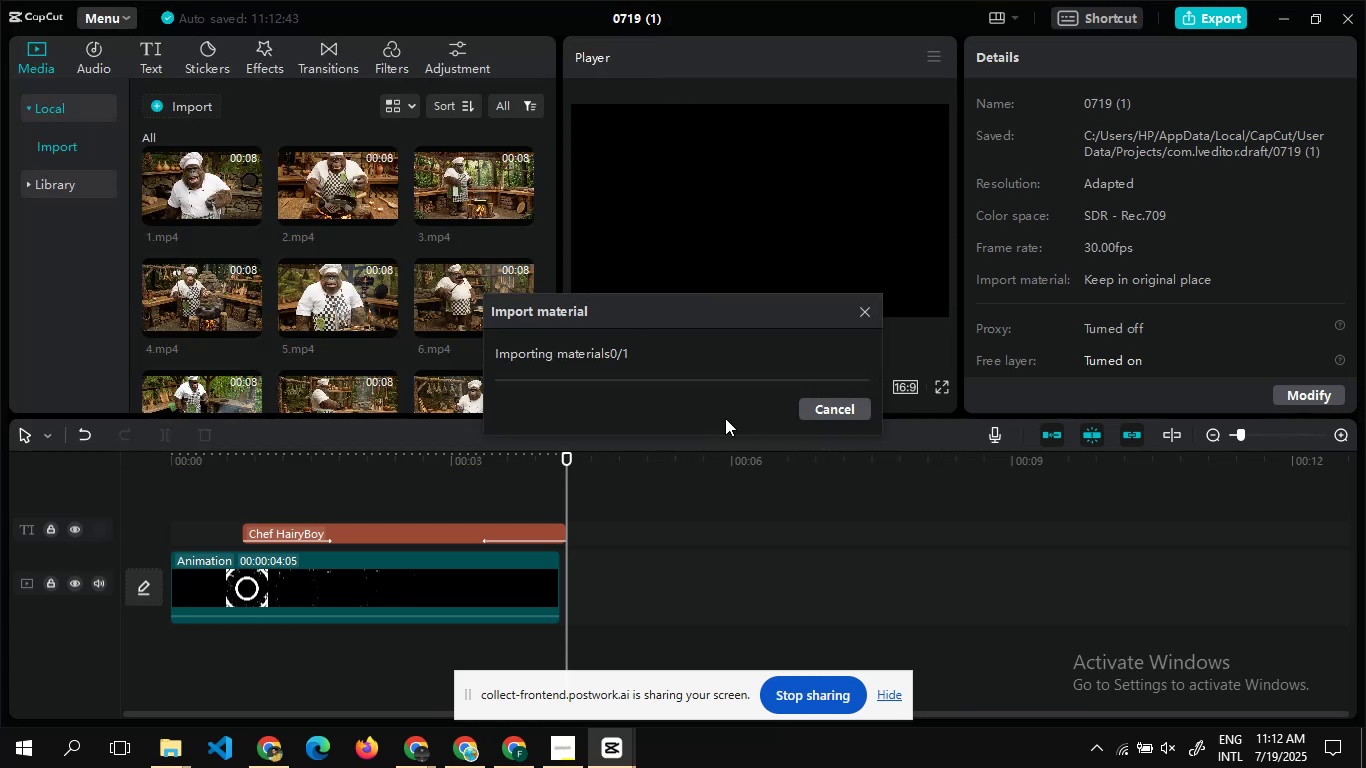 
key(Delete)
 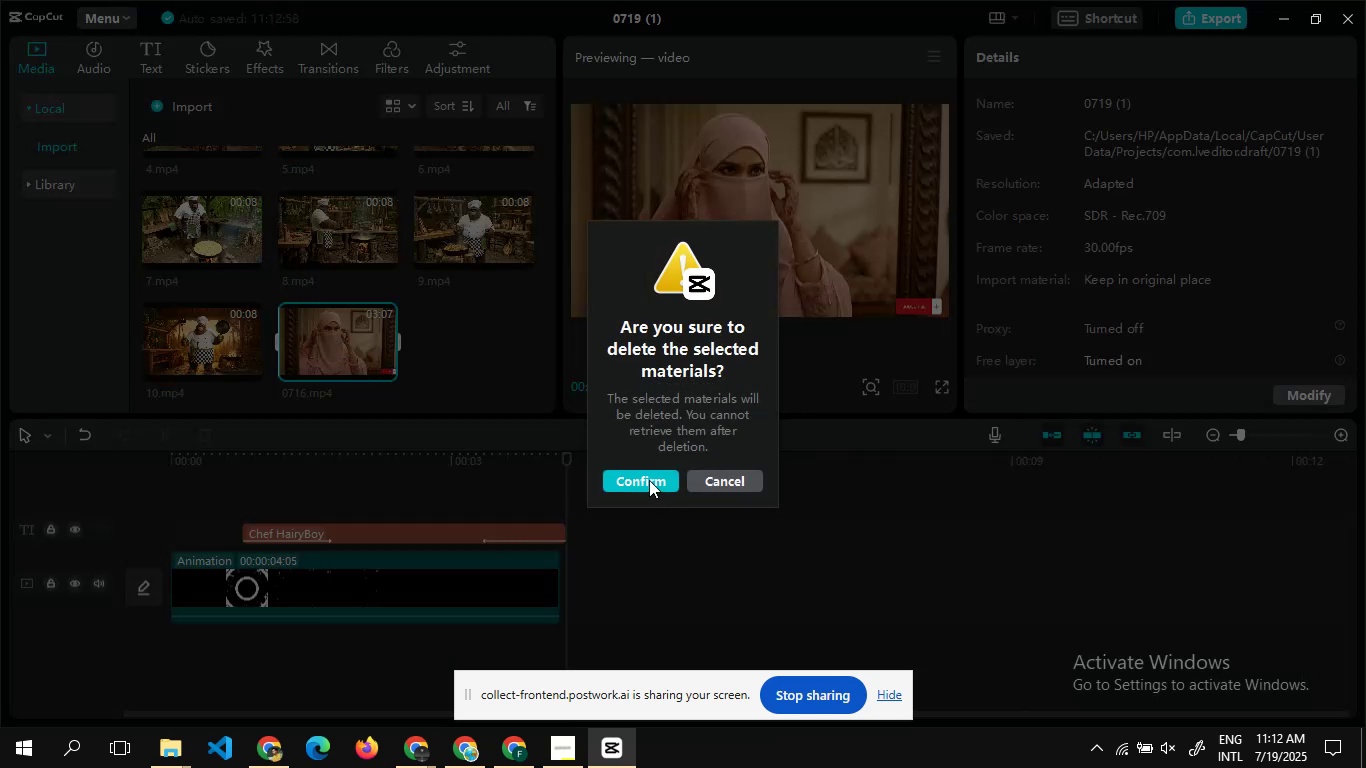 
left_click([649, 480])
 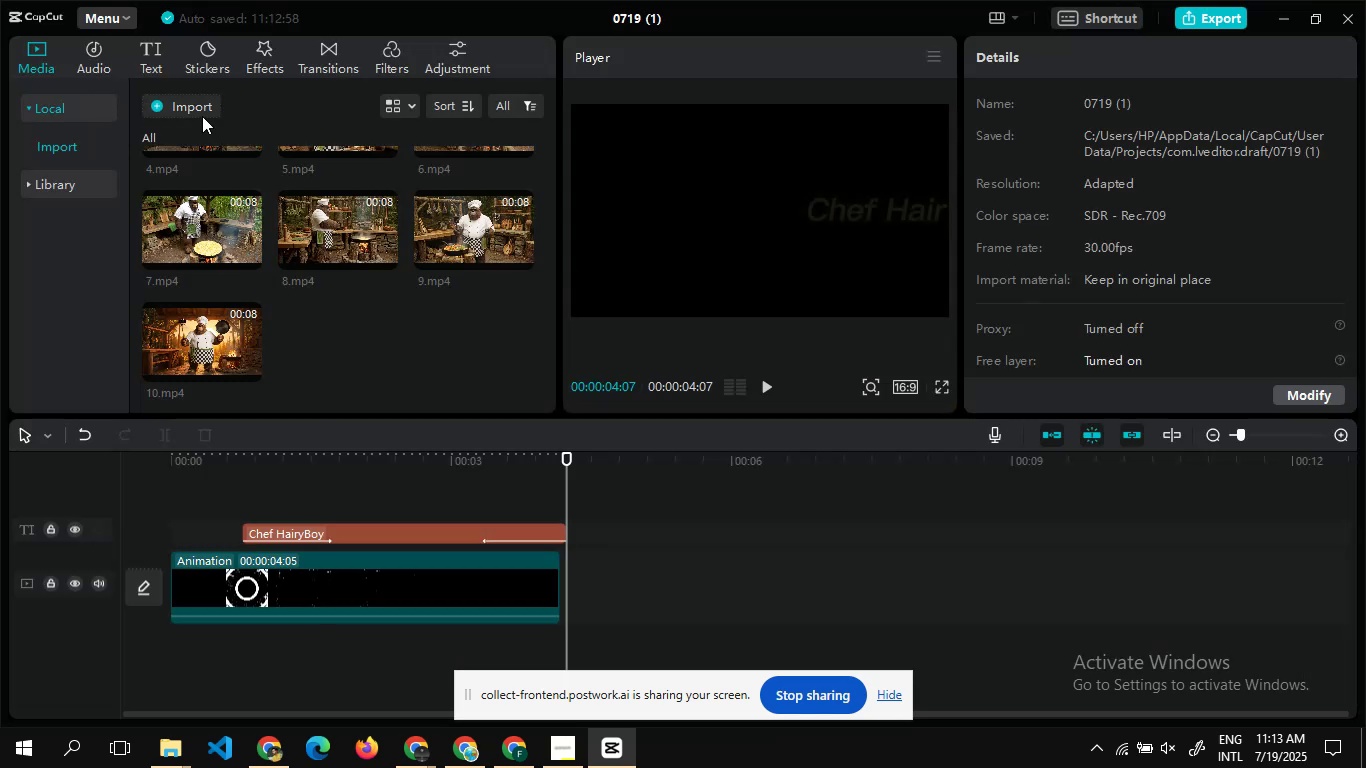 
left_click([199, 101])
 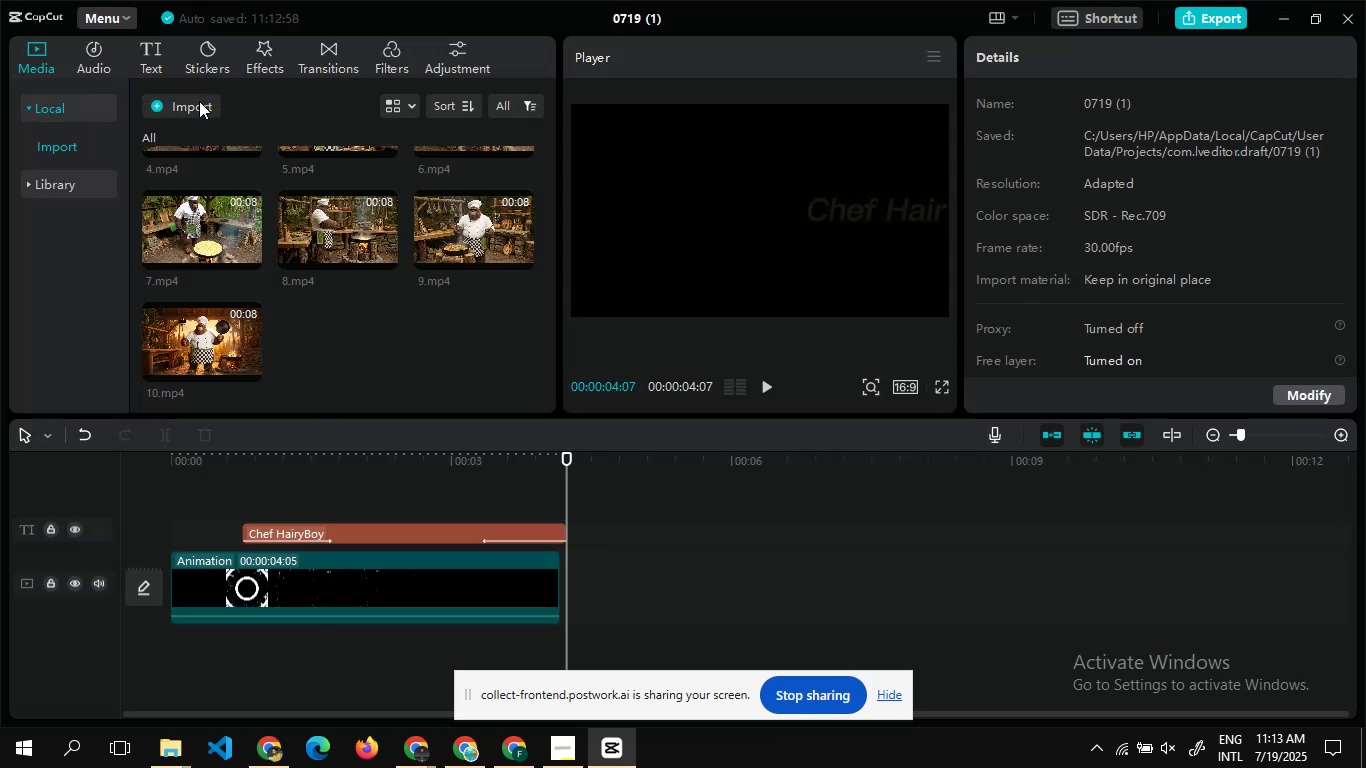 
left_click([199, 101])
 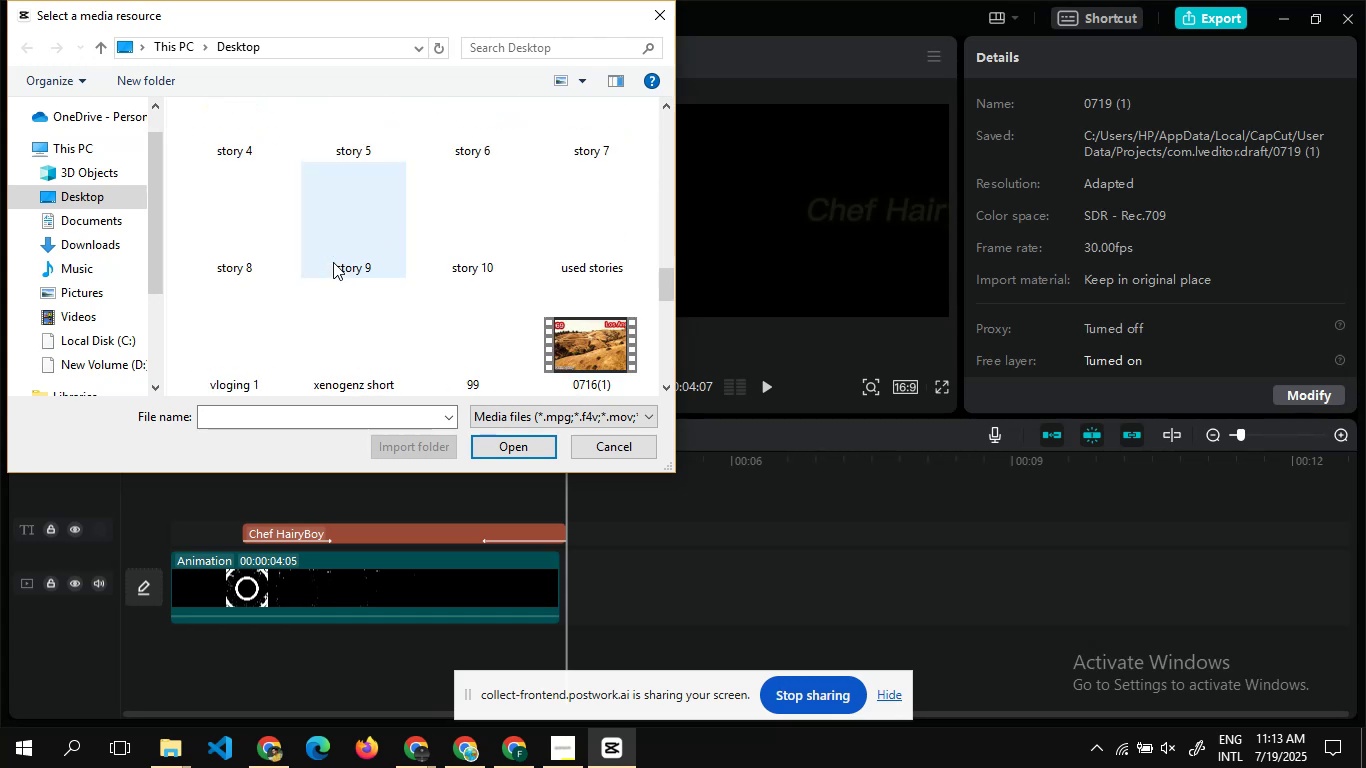 
wait(5.96)
 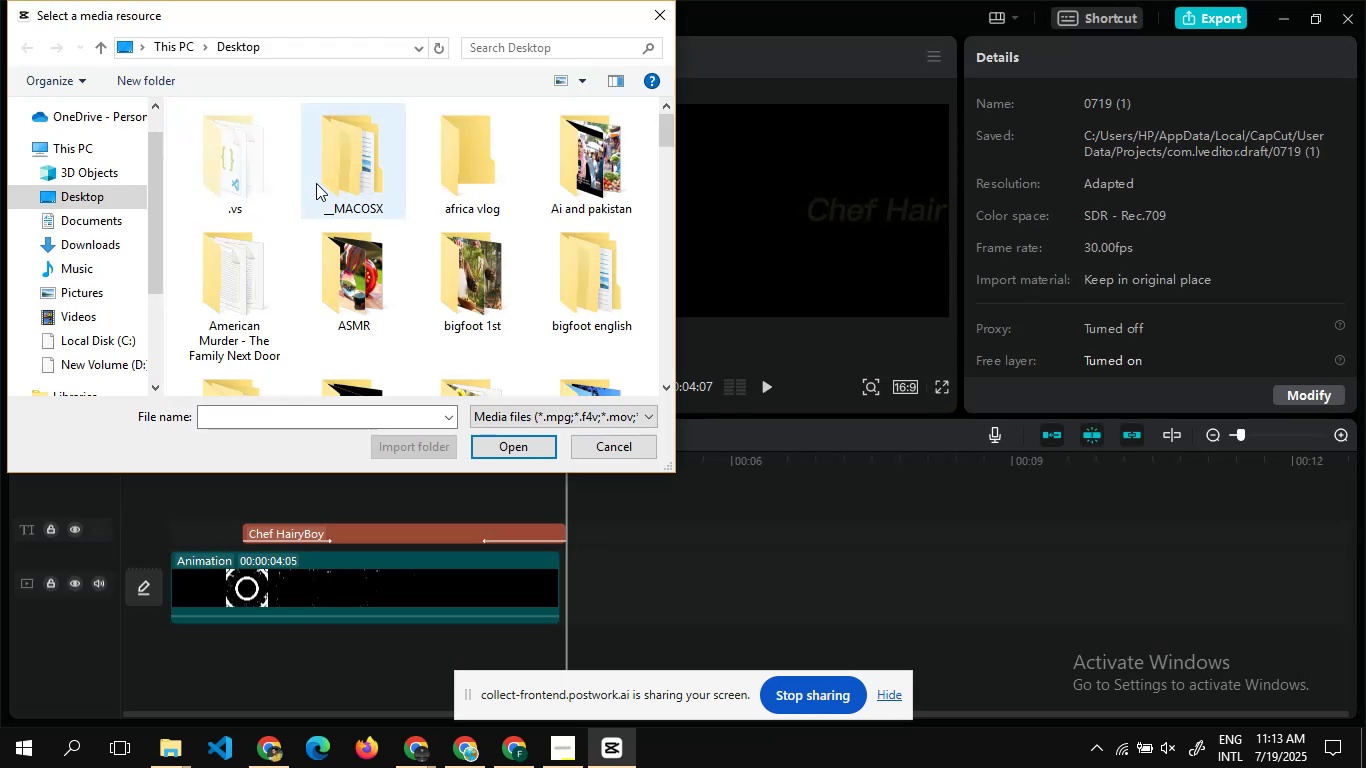 
left_click([471, 141])
 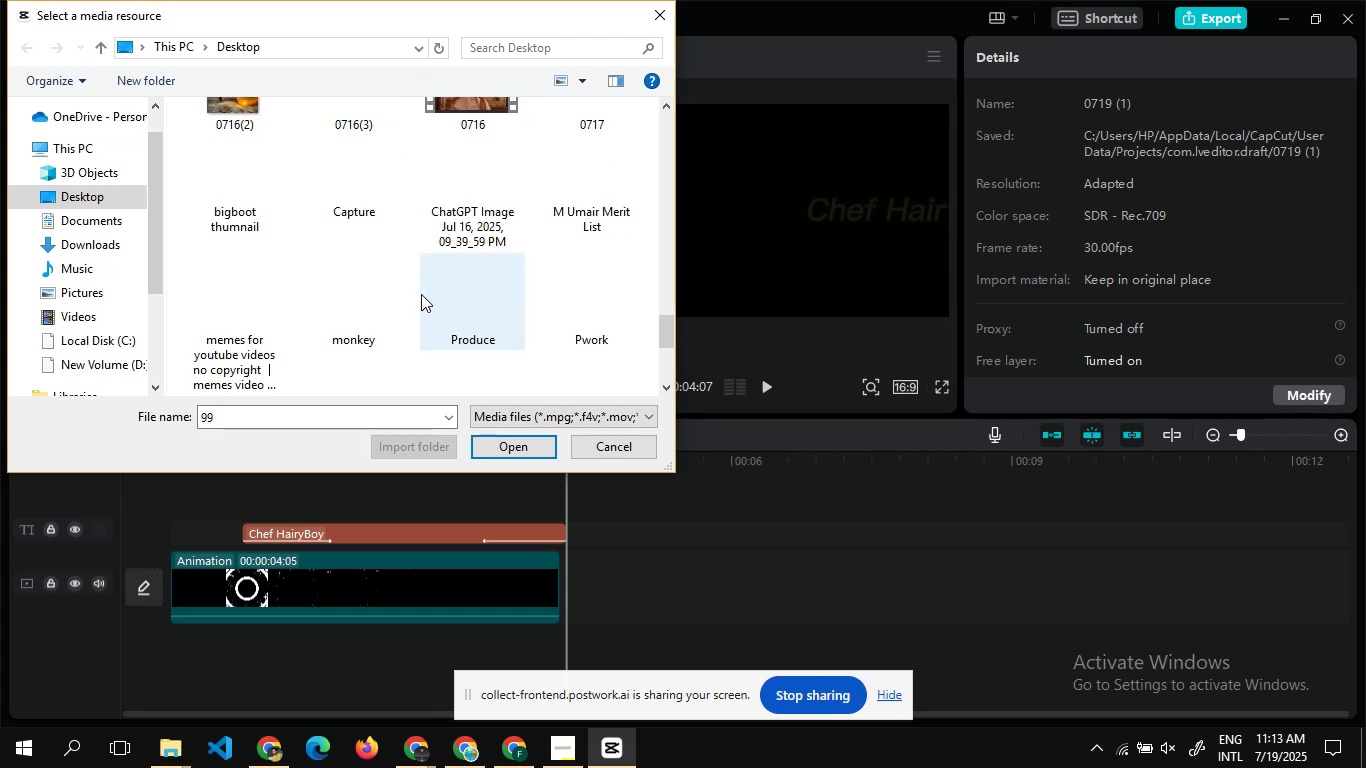 
hold_key(key=ControlLeft, duration=0.49)
left_click([245, 329])
 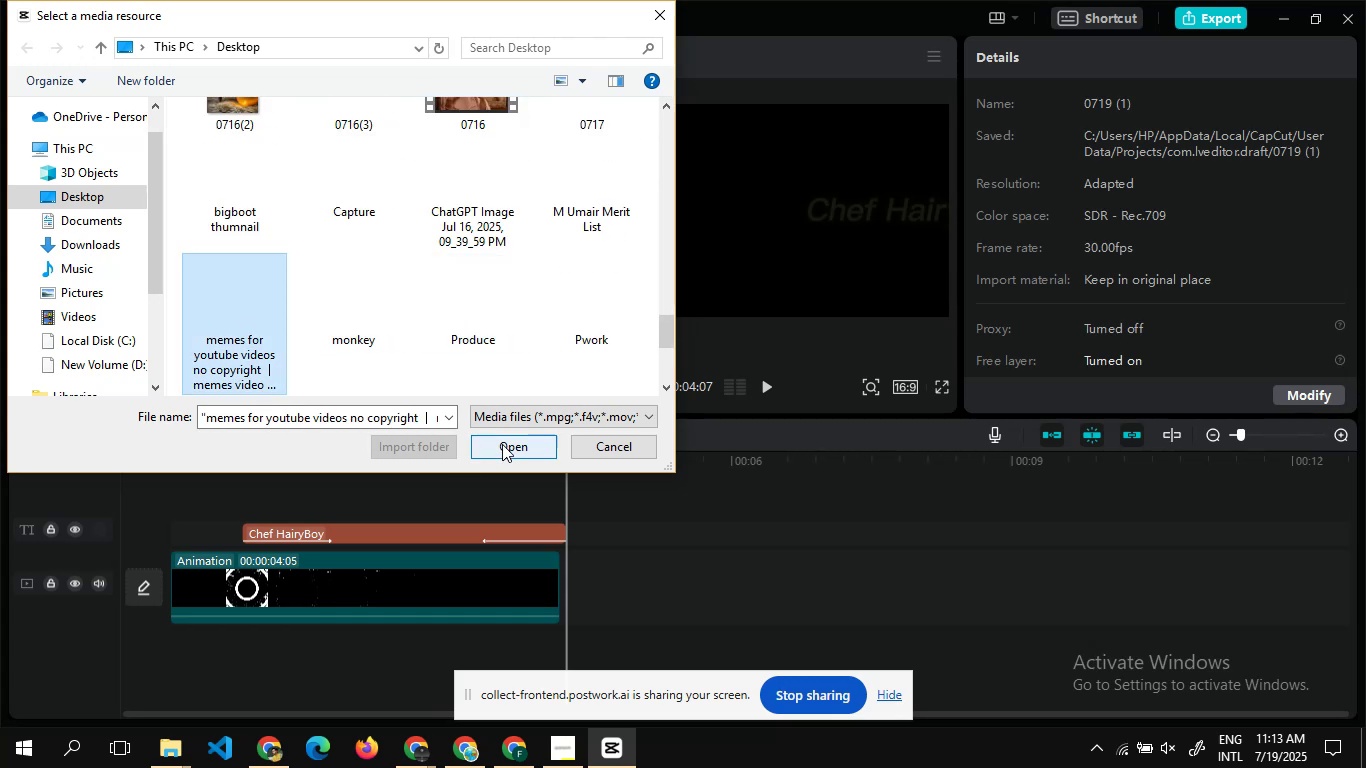 
left_click([502, 444])
 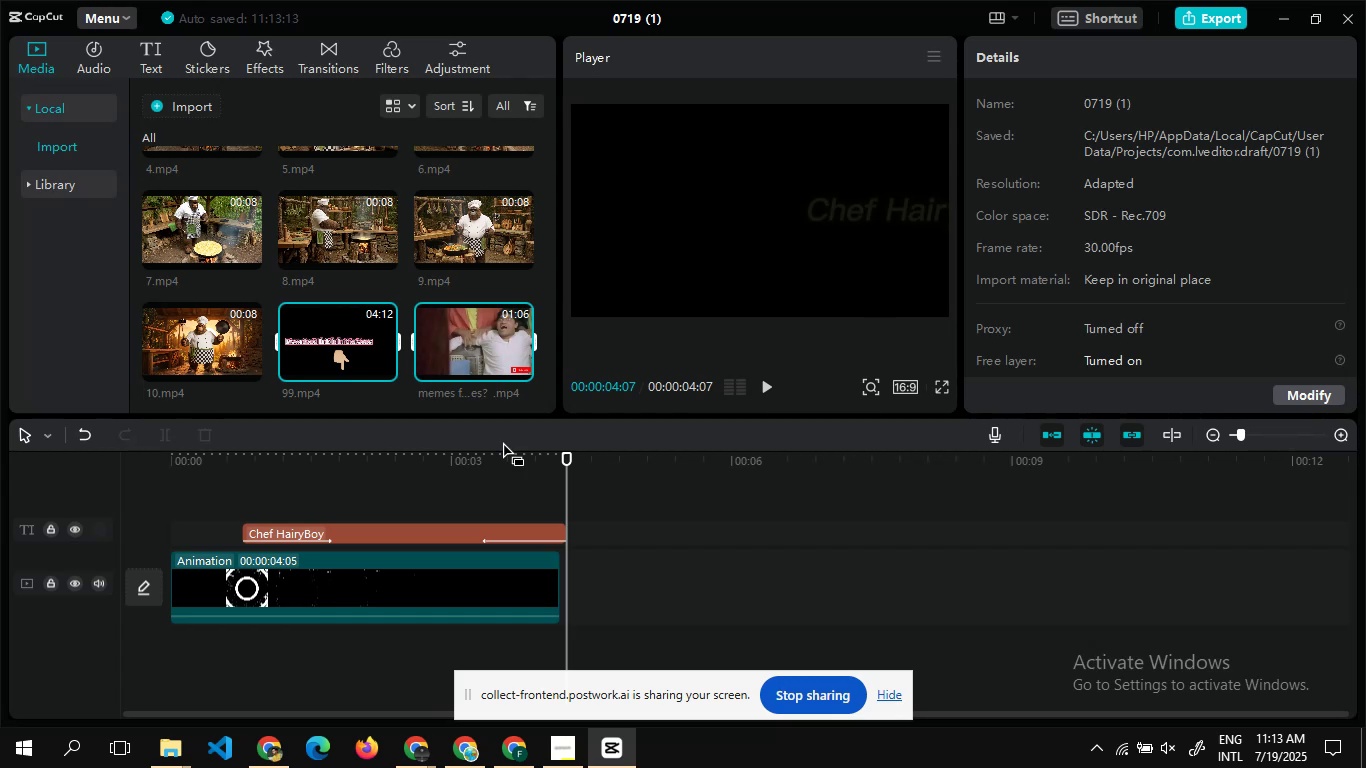 
wait(5.09)
 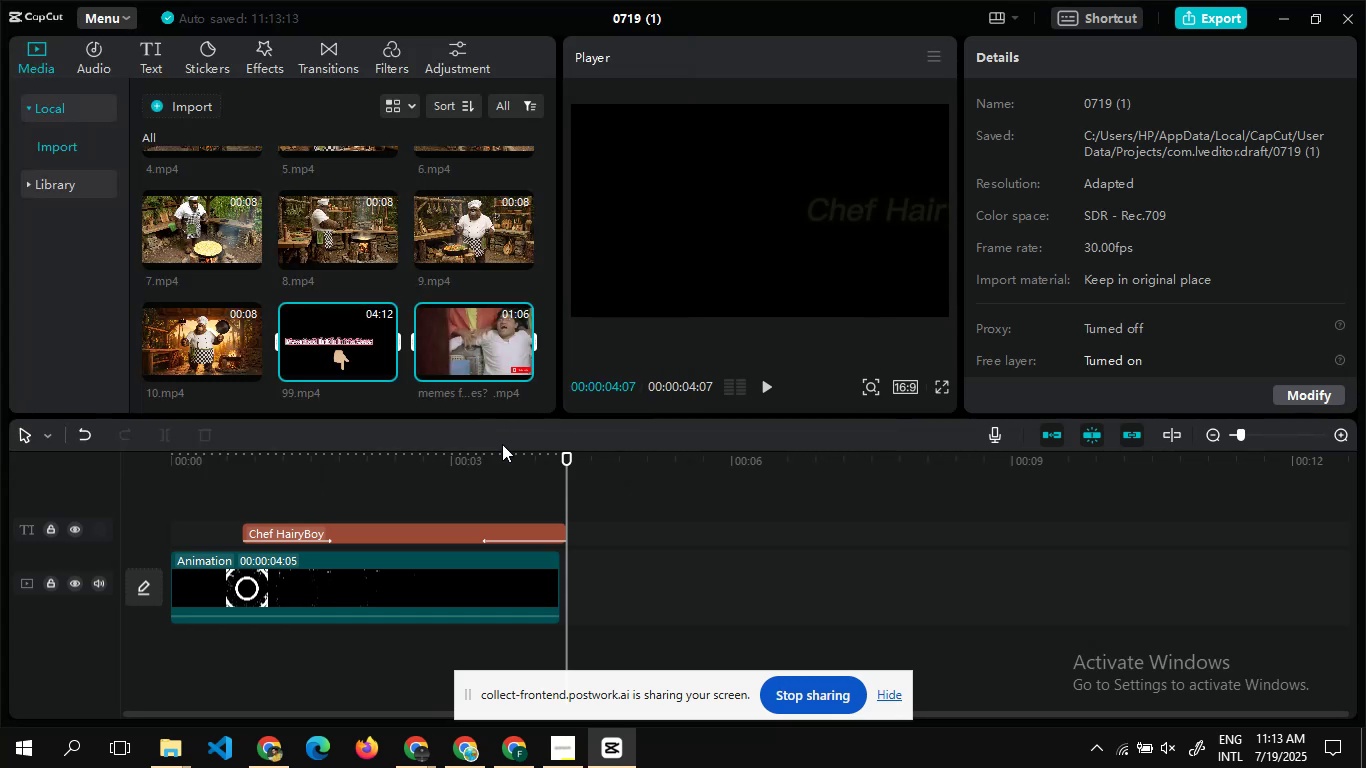 
mouse_move([419, 345])
 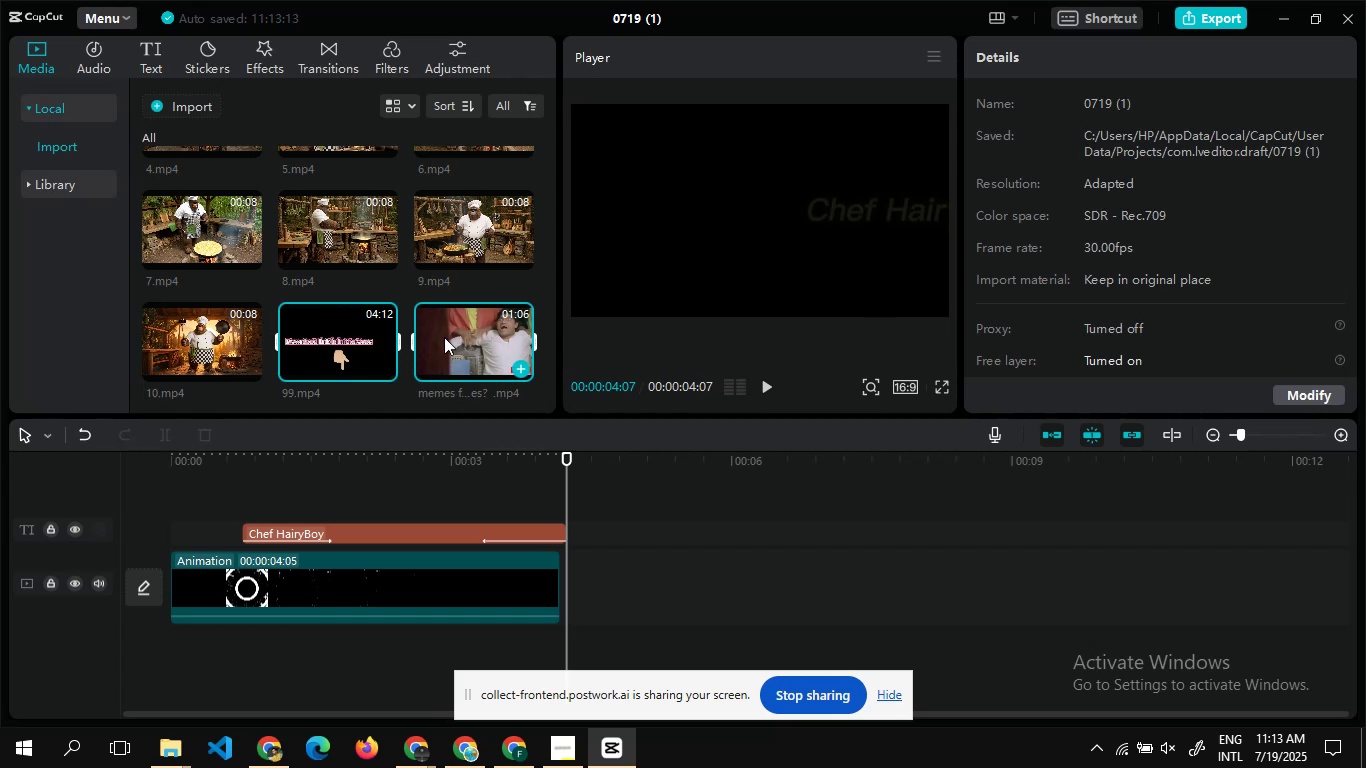 
wait(5.93)
 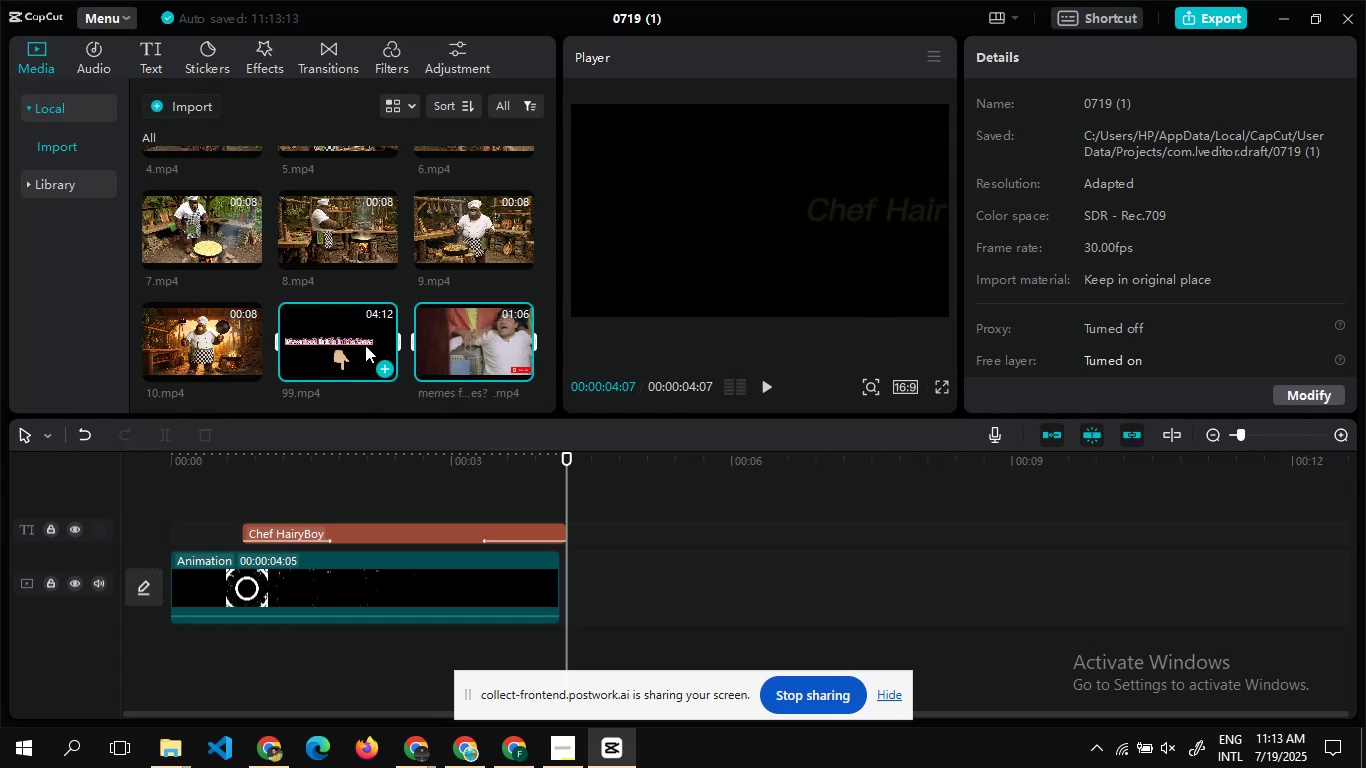 
left_click([338, 336])
 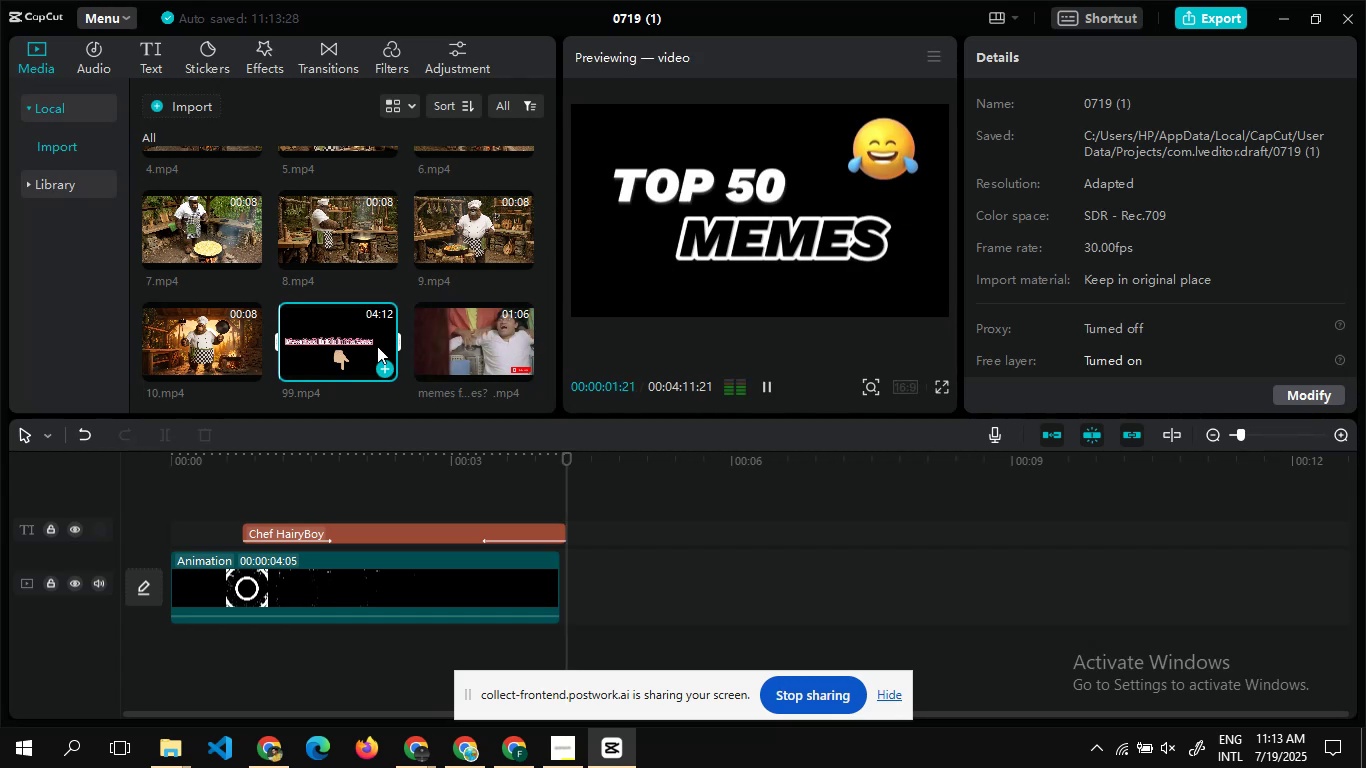 
left_click([382, 368])
 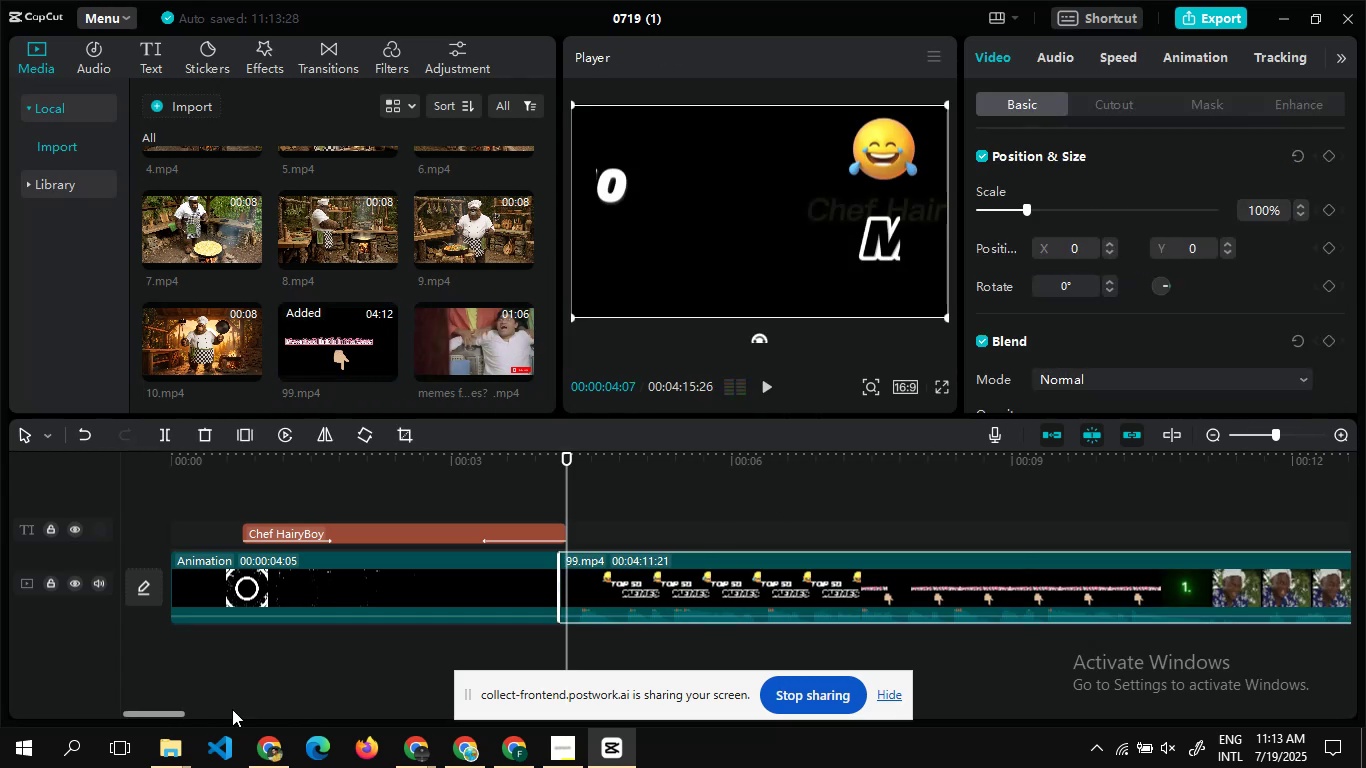 
wait(5.98)
 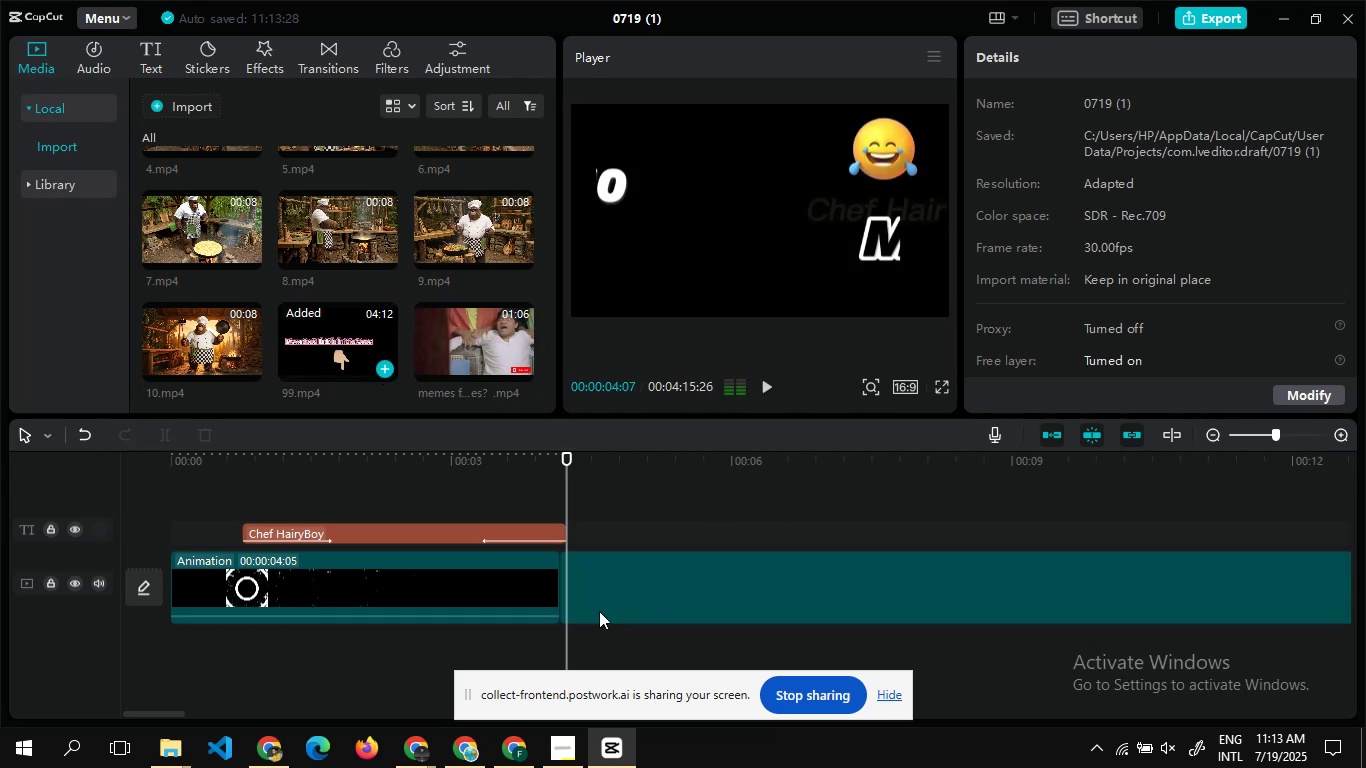 
double_click([707, 522])
 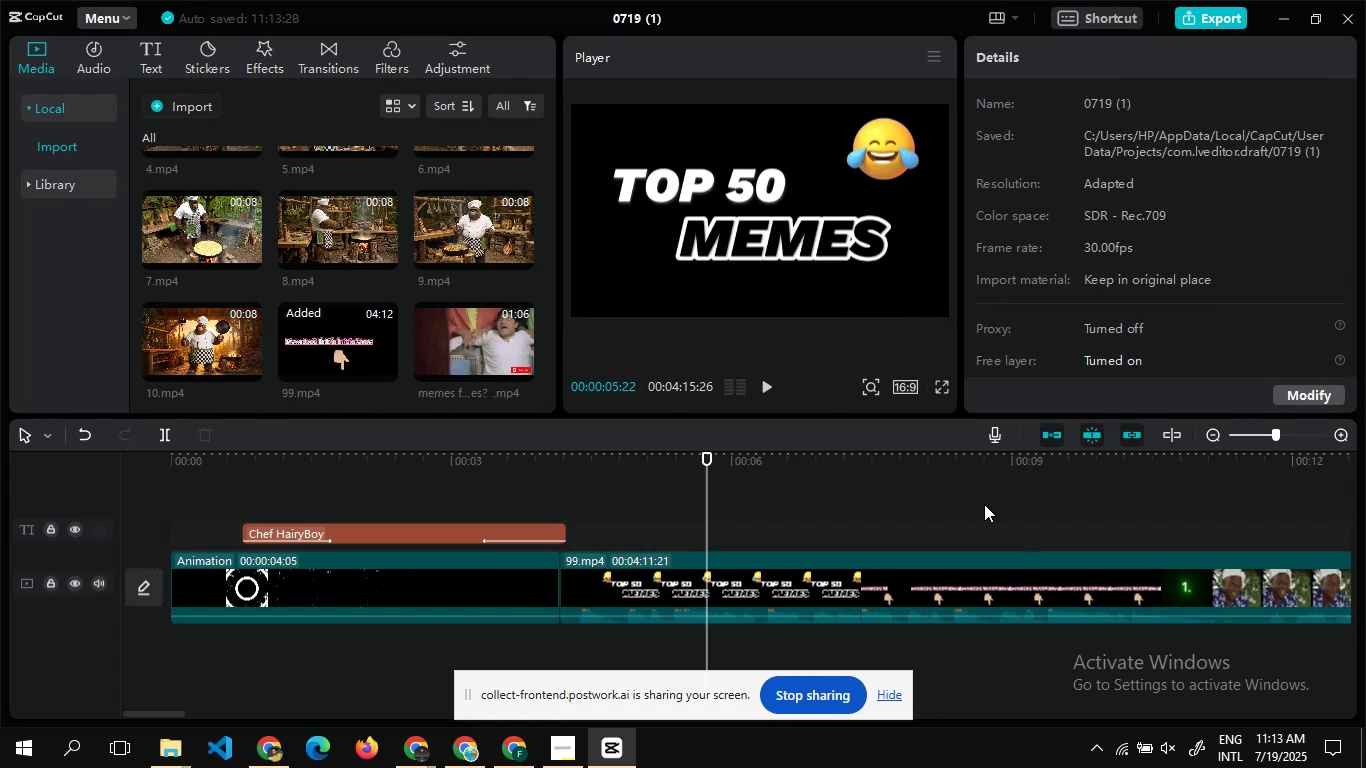 
double_click([984, 504])
 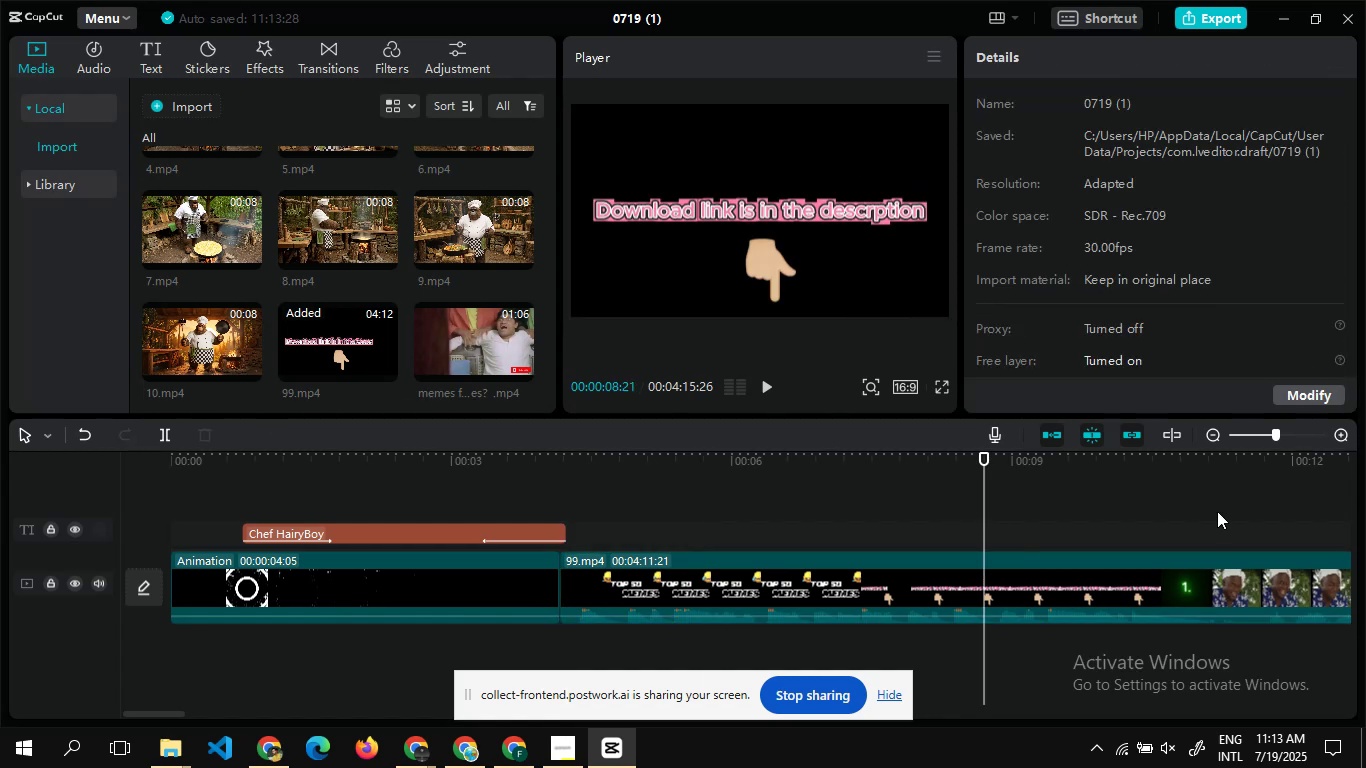 
double_click([1217, 511])
 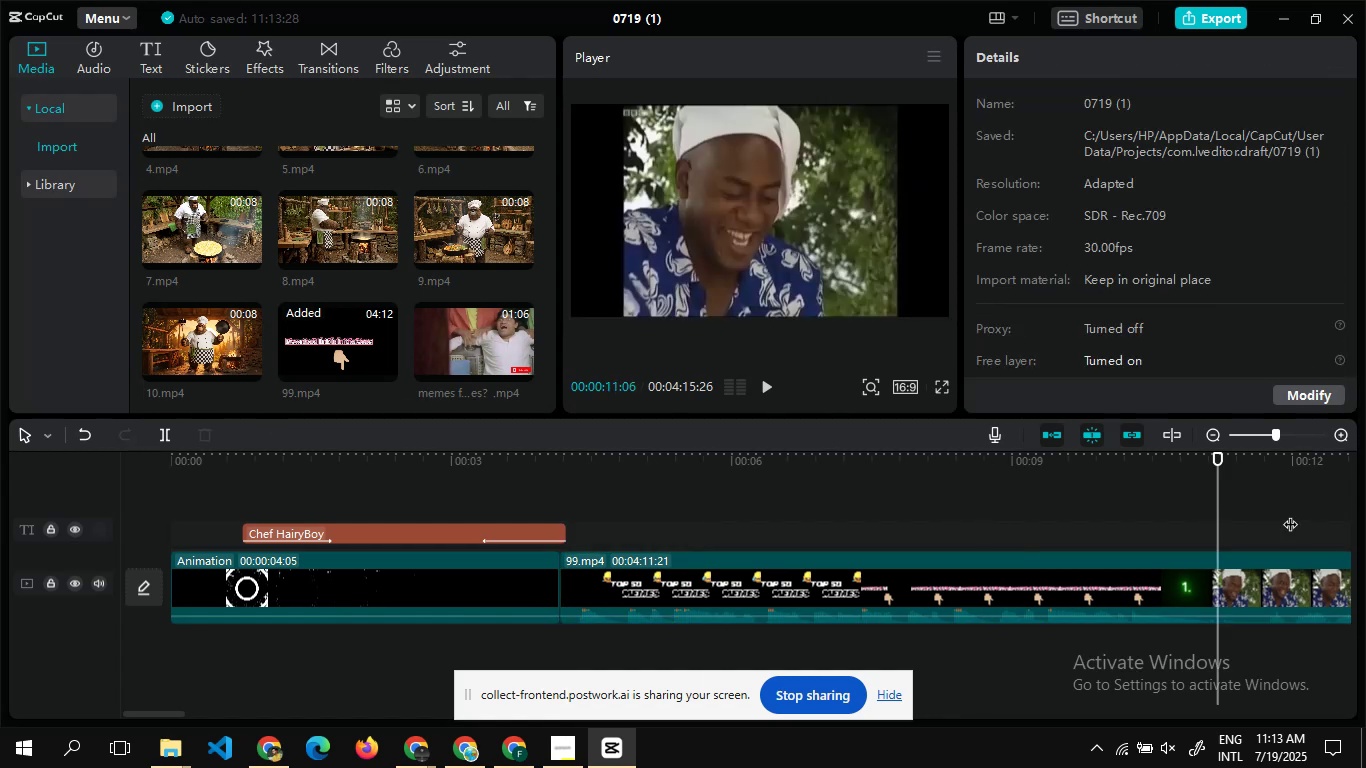 
double_click([1290, 514])
 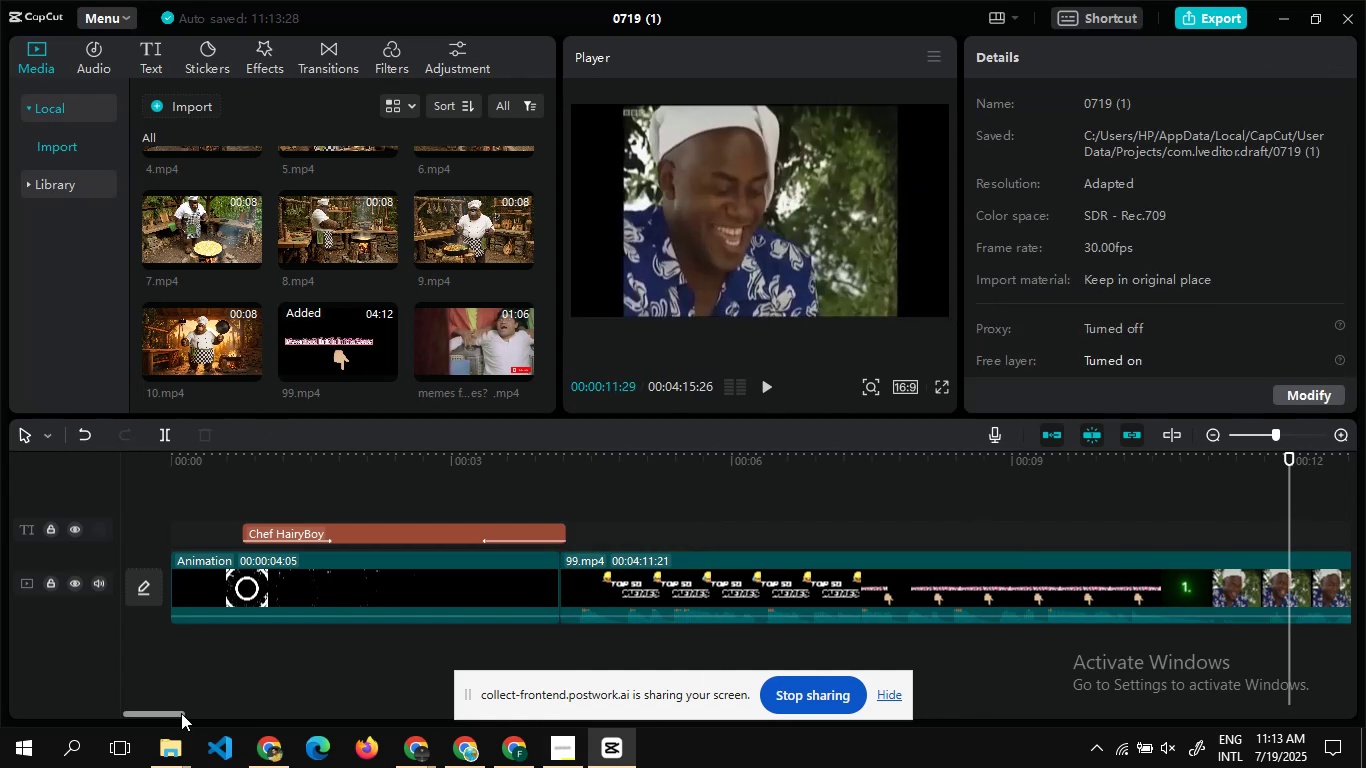 
left_click_drag(start_coordinate=[181, 713], to_coordinate=[216, 715])
 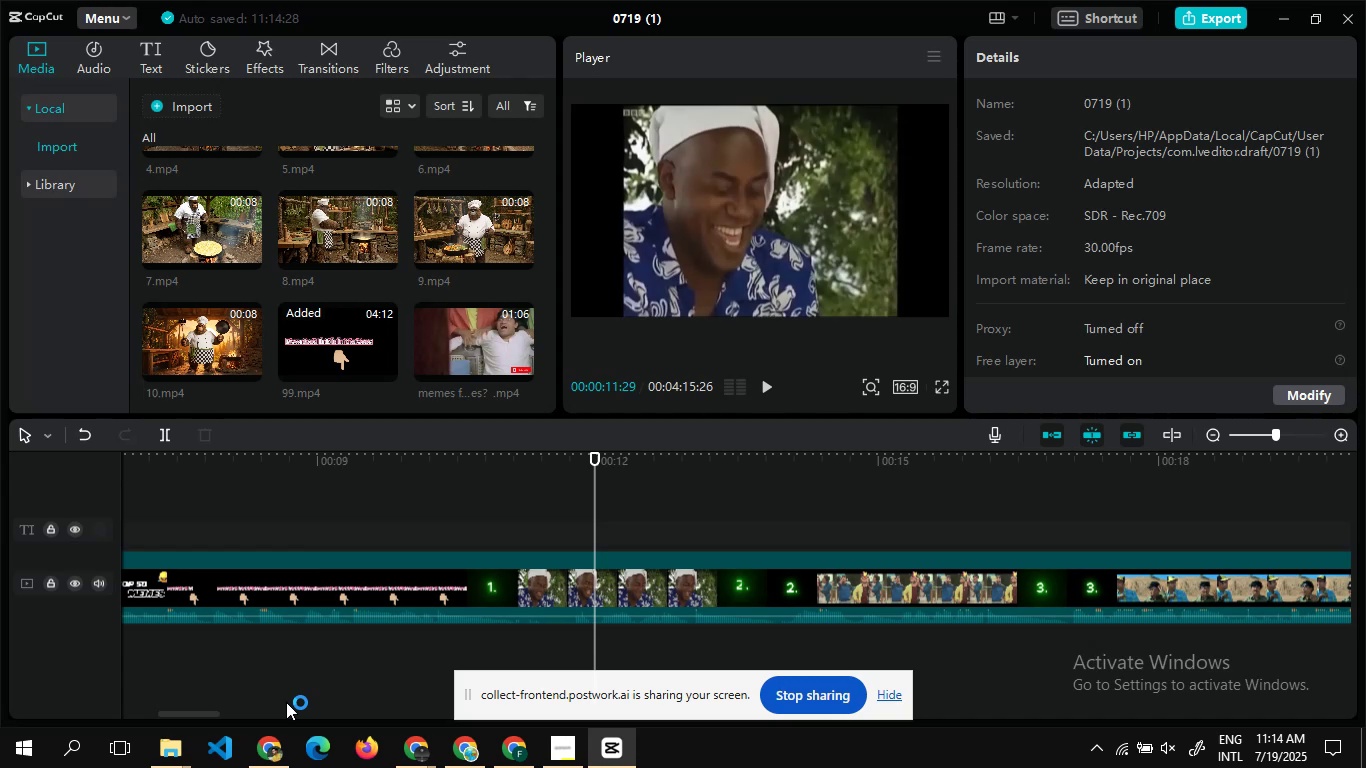 
wait(58.28)
 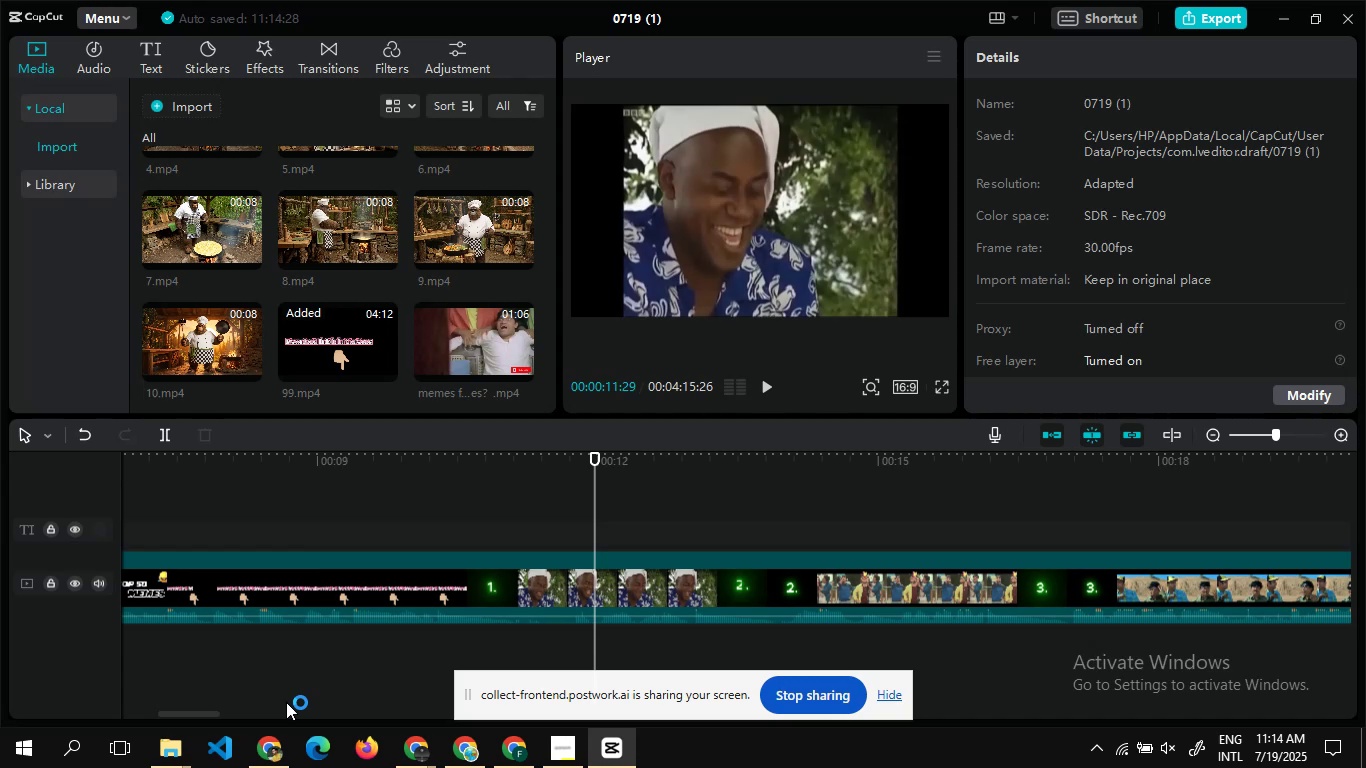 
mouse_move([152, 757])
 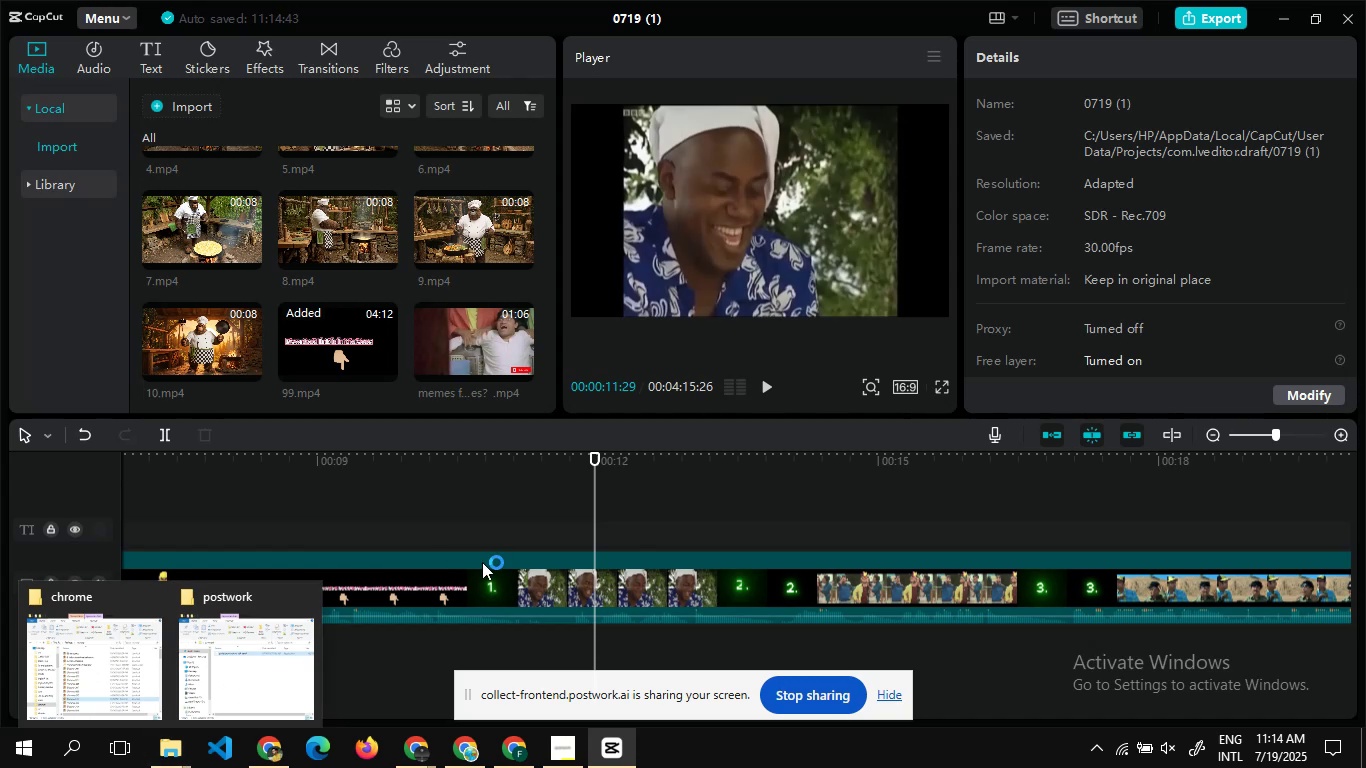 
double_click([742, 557])
 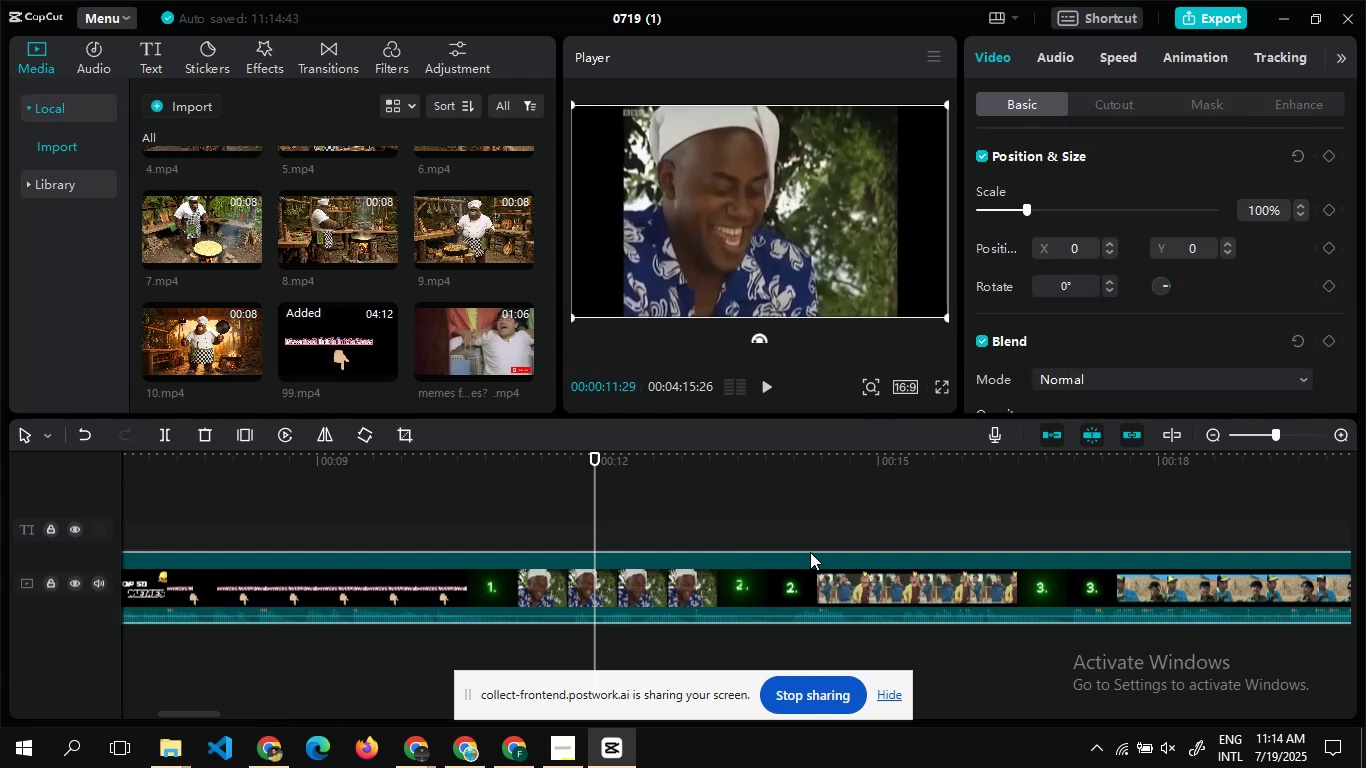 
double_click([810, 552])
 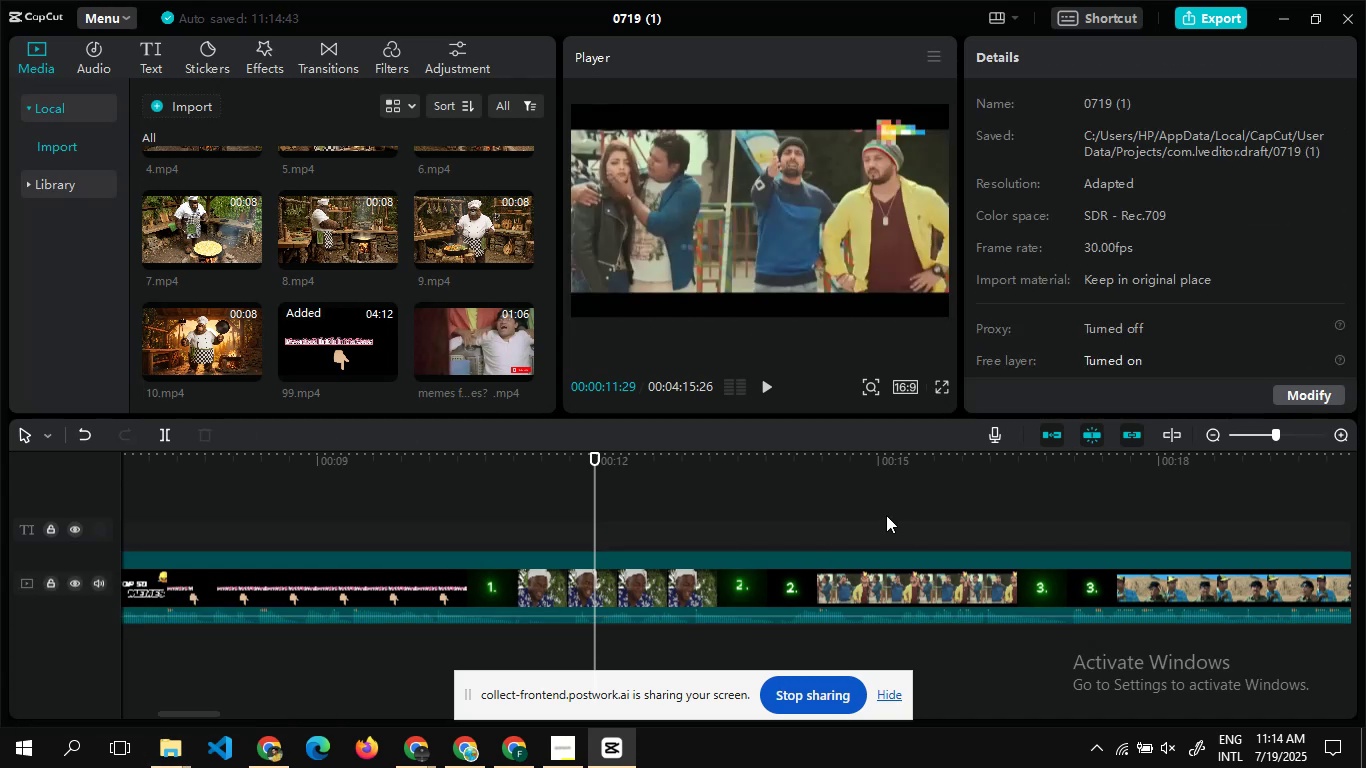 
double_click([886, 515])
 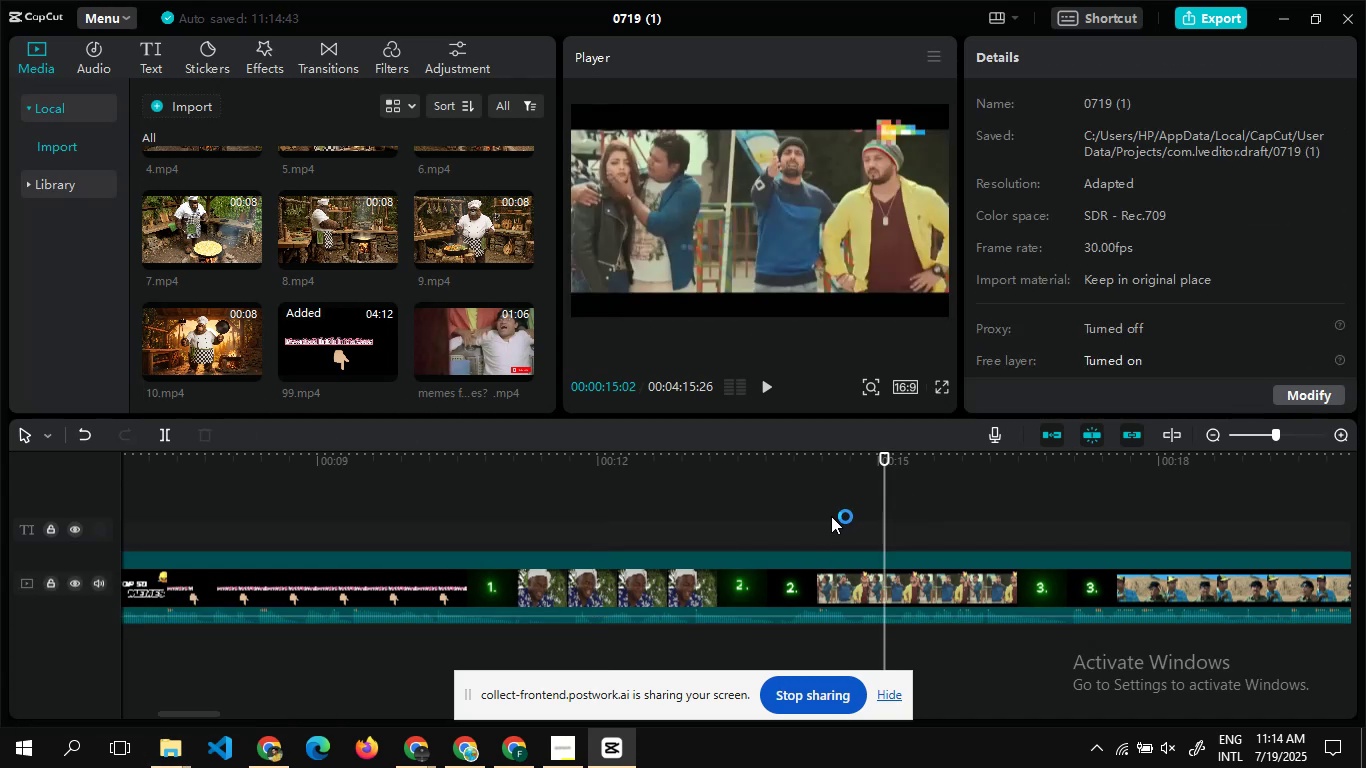 
double_click([831, 516])
 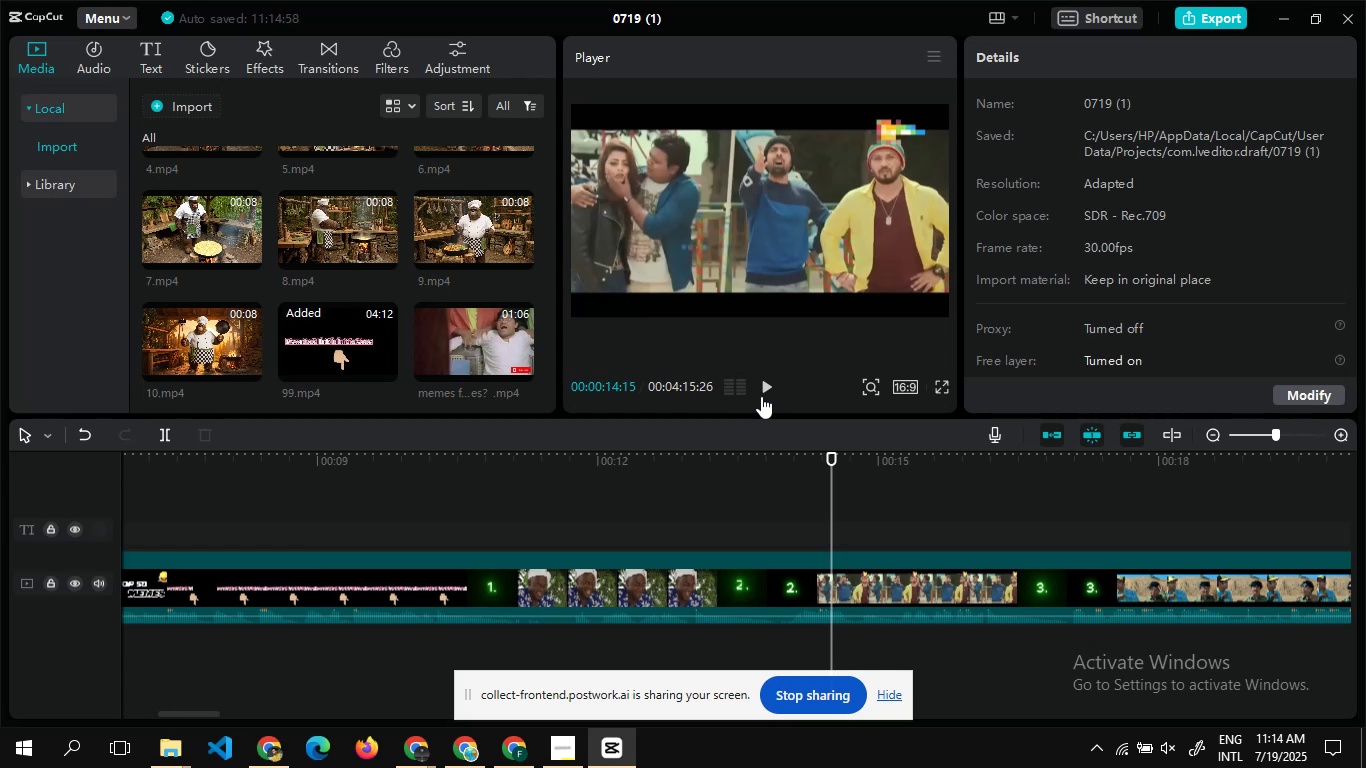 
wait(12.35)
 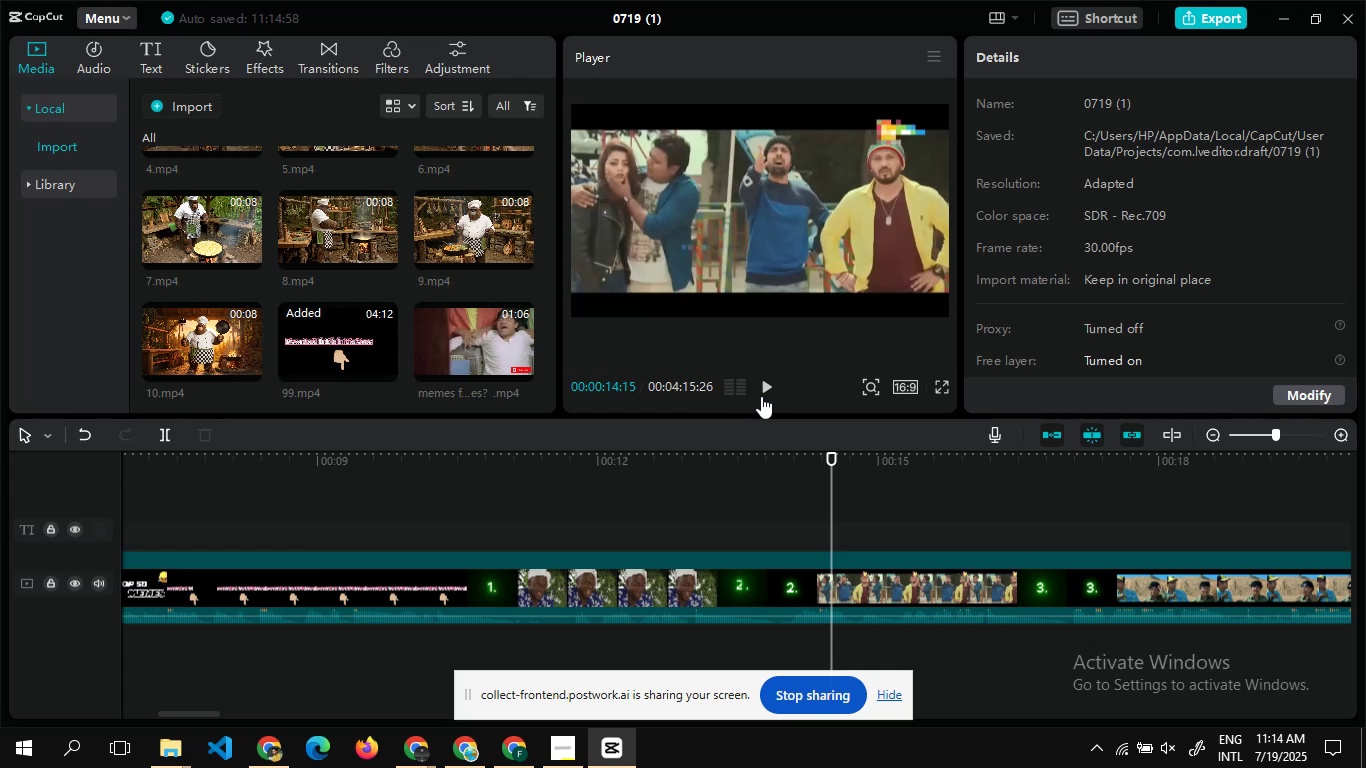 
left_click([767, 388])
 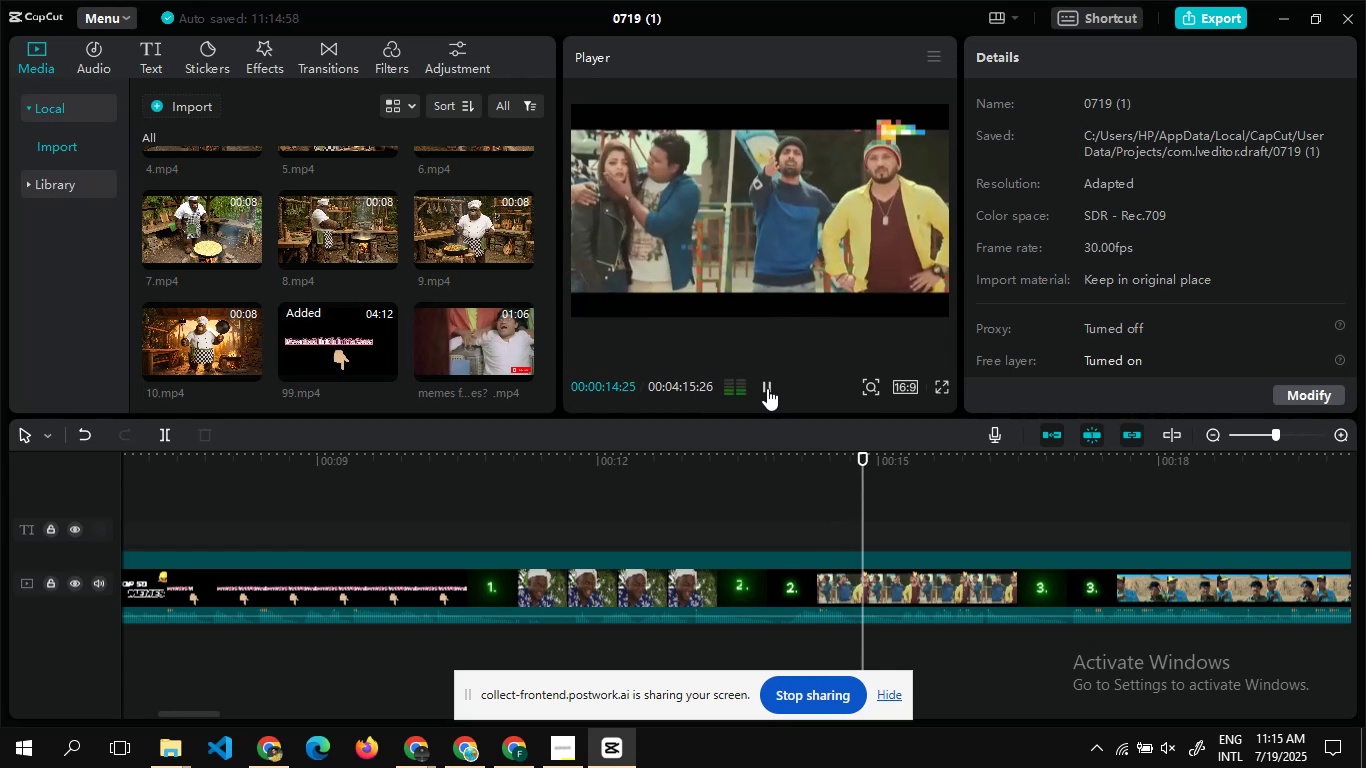 
key(Mute)
 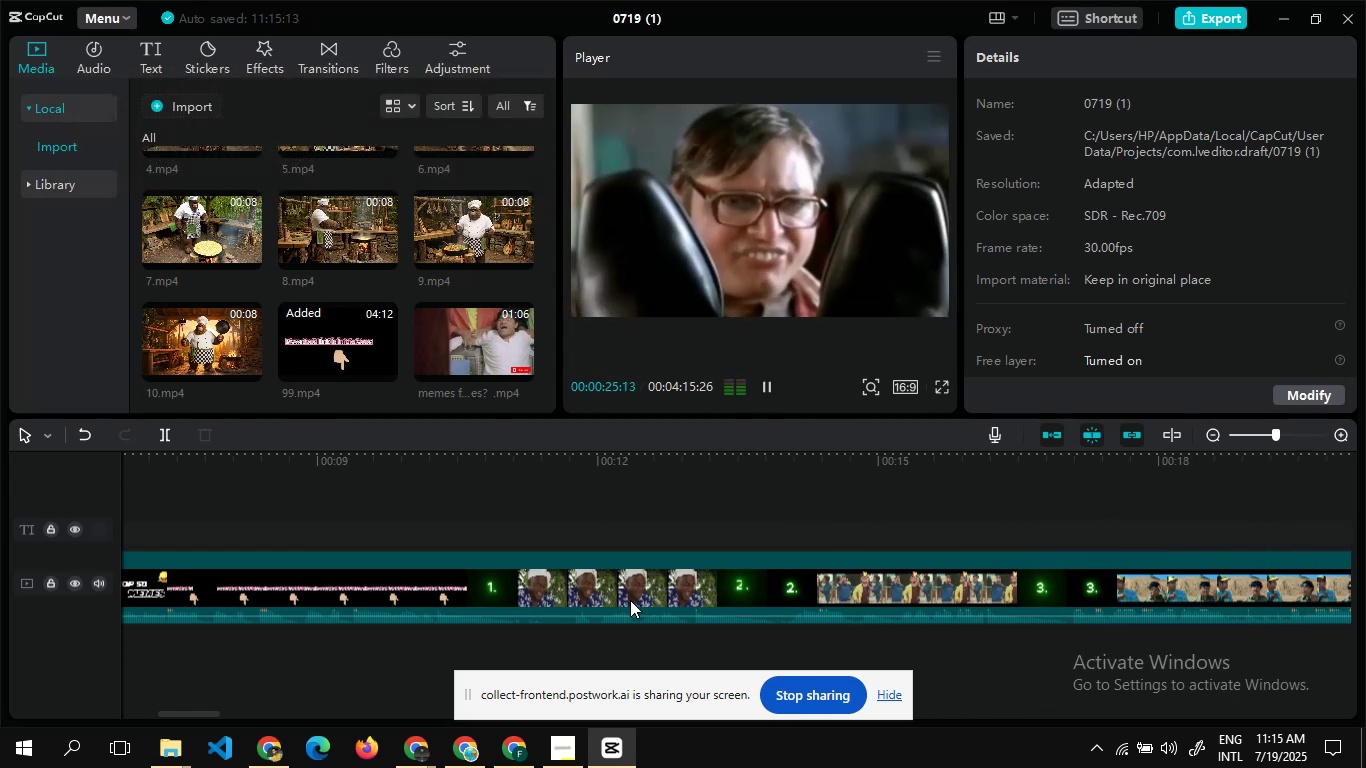 
wait(15.44)
 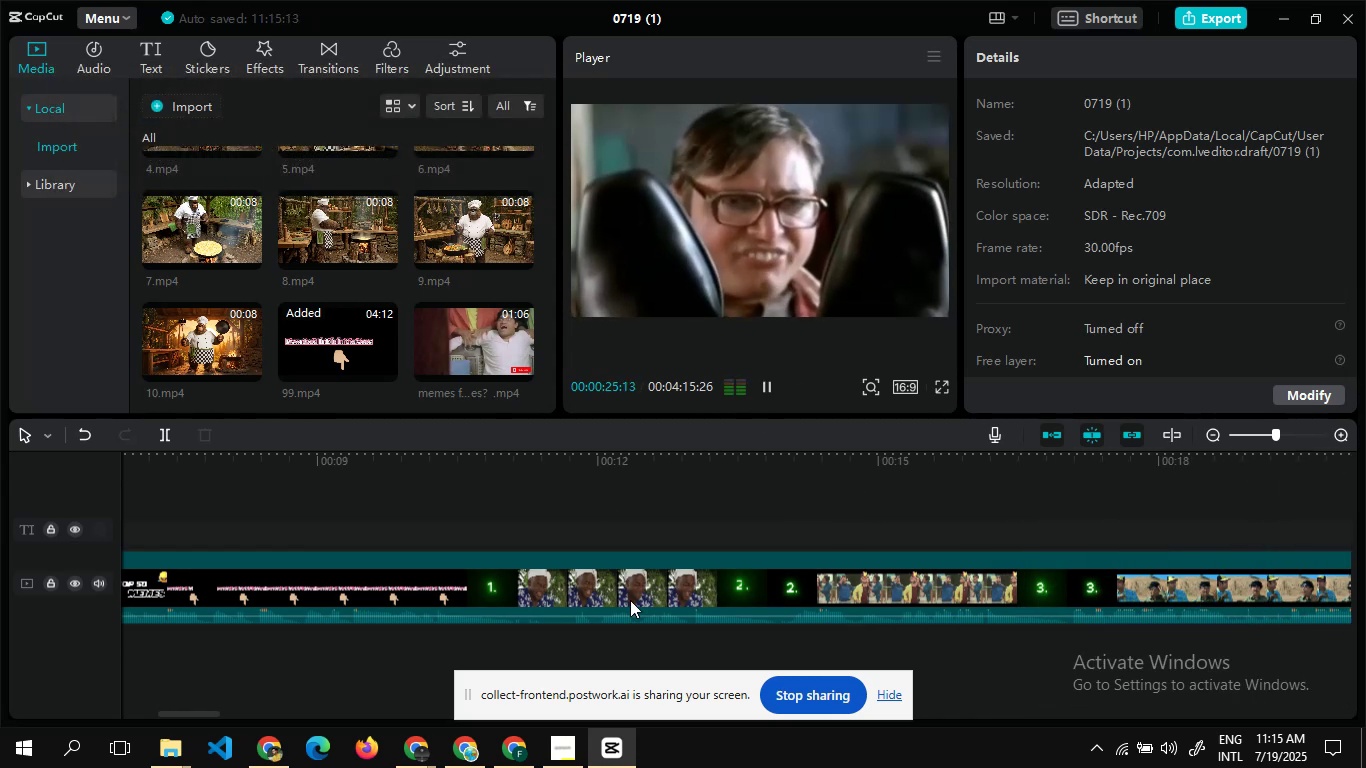 
left_click_drag(start_coordinate=[190, 714], to_coordinate=[914, 692])
 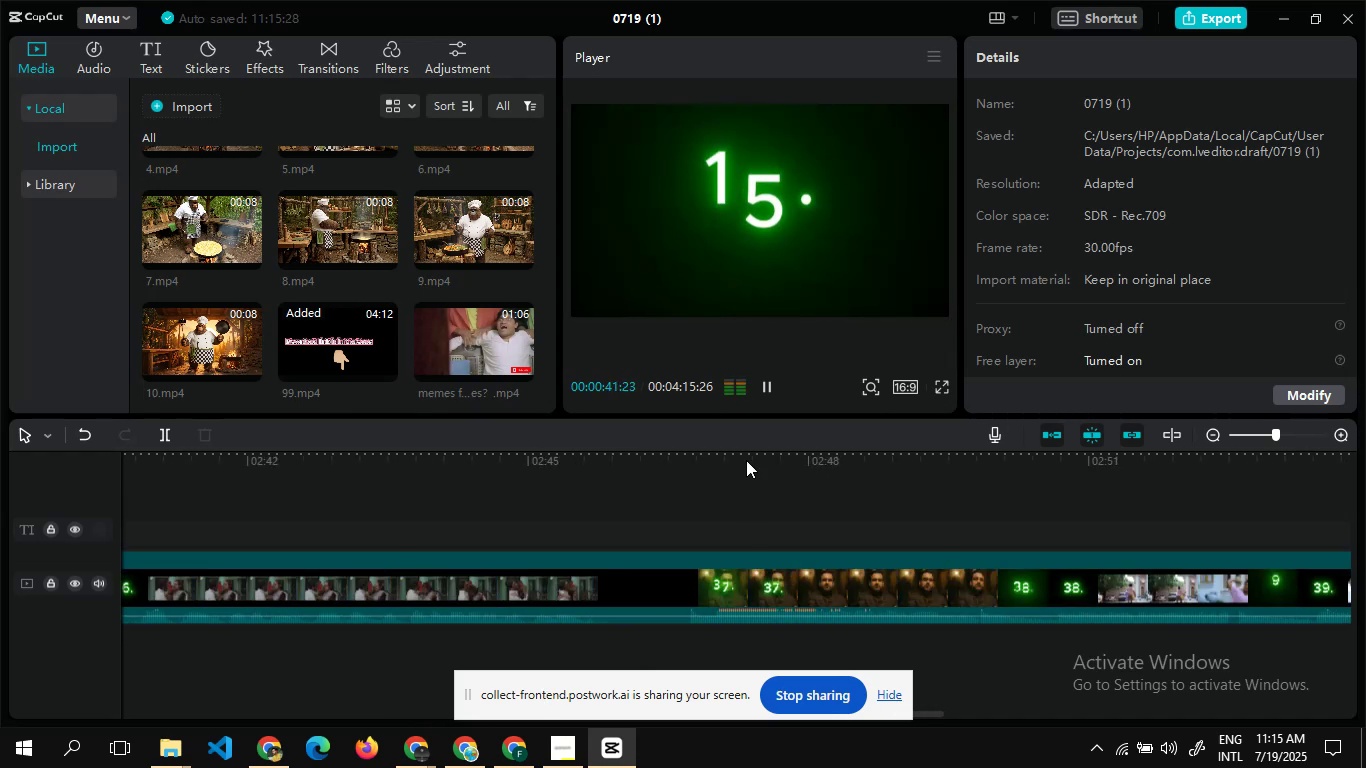 
left_click([763, 389])
 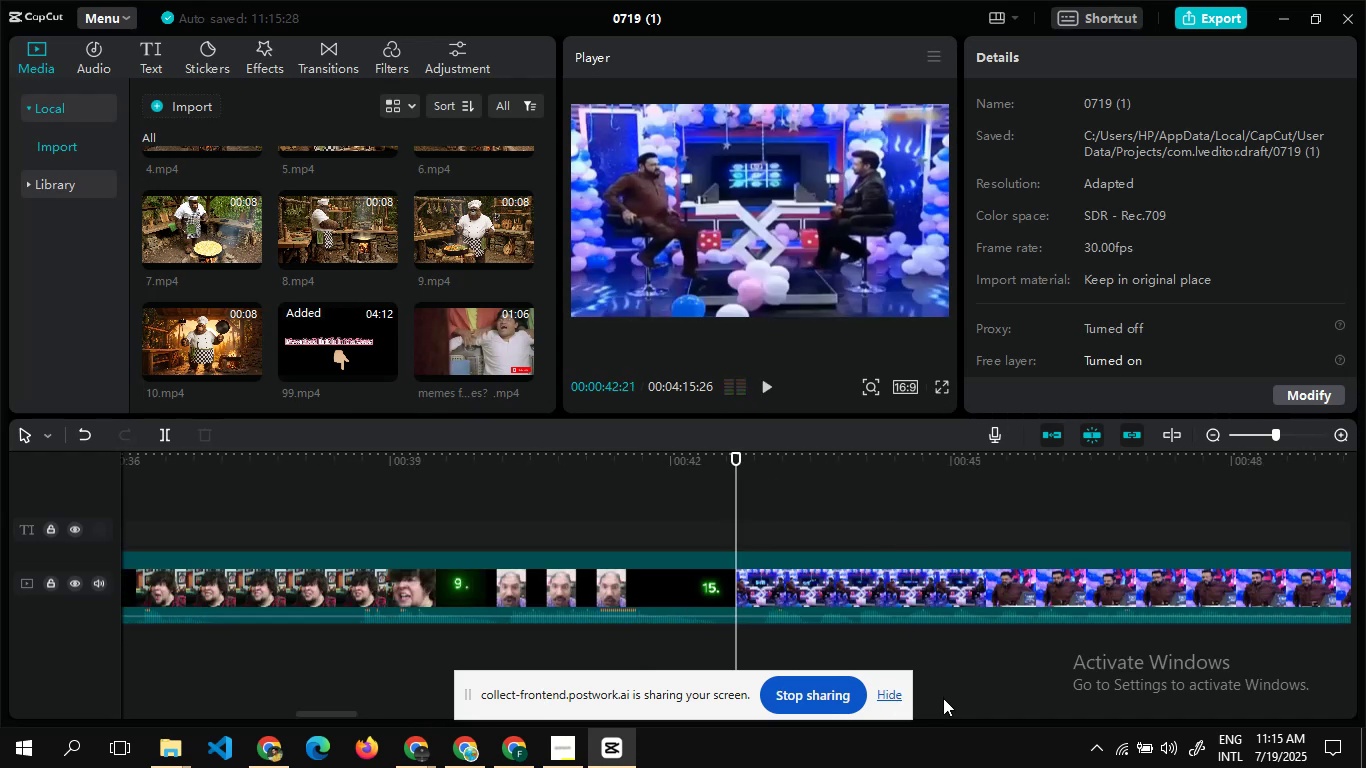 
left_click([943, 699])
 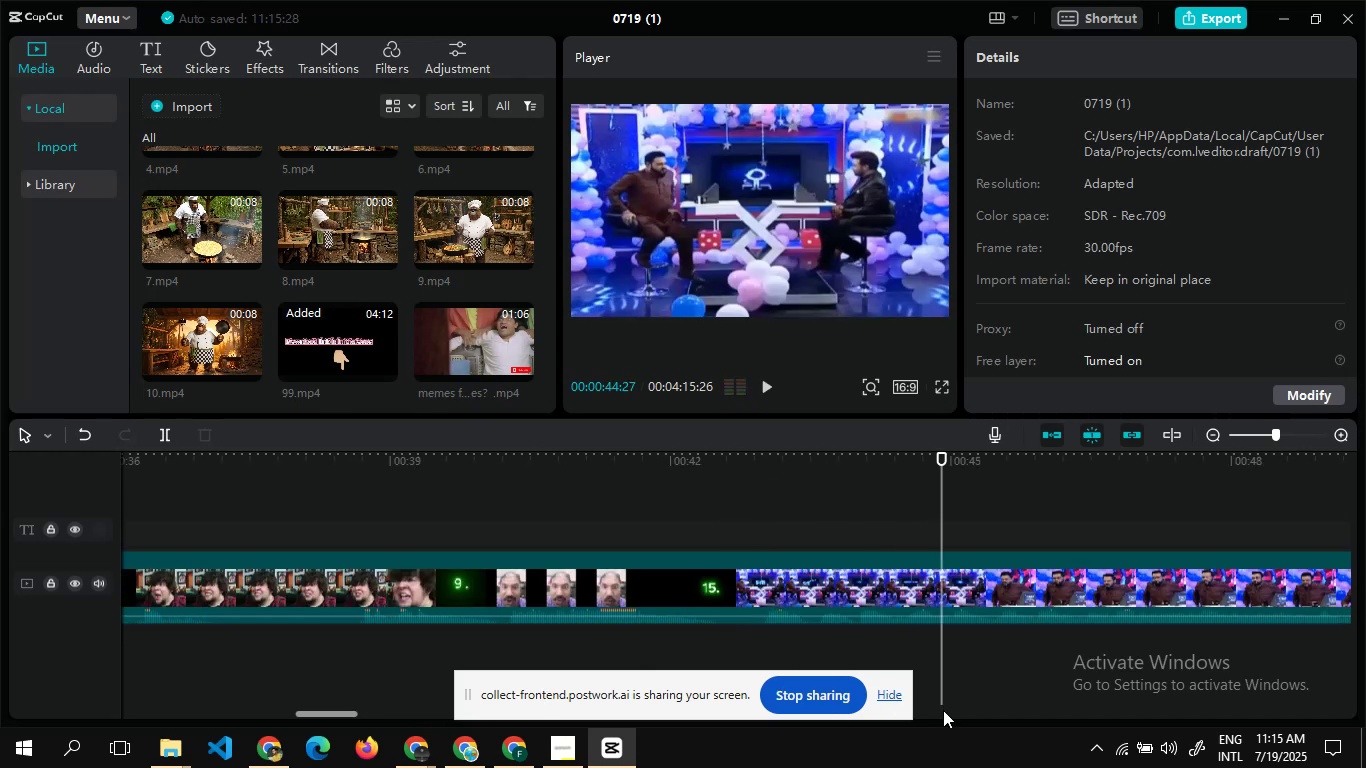 
left_click([943, 710])
 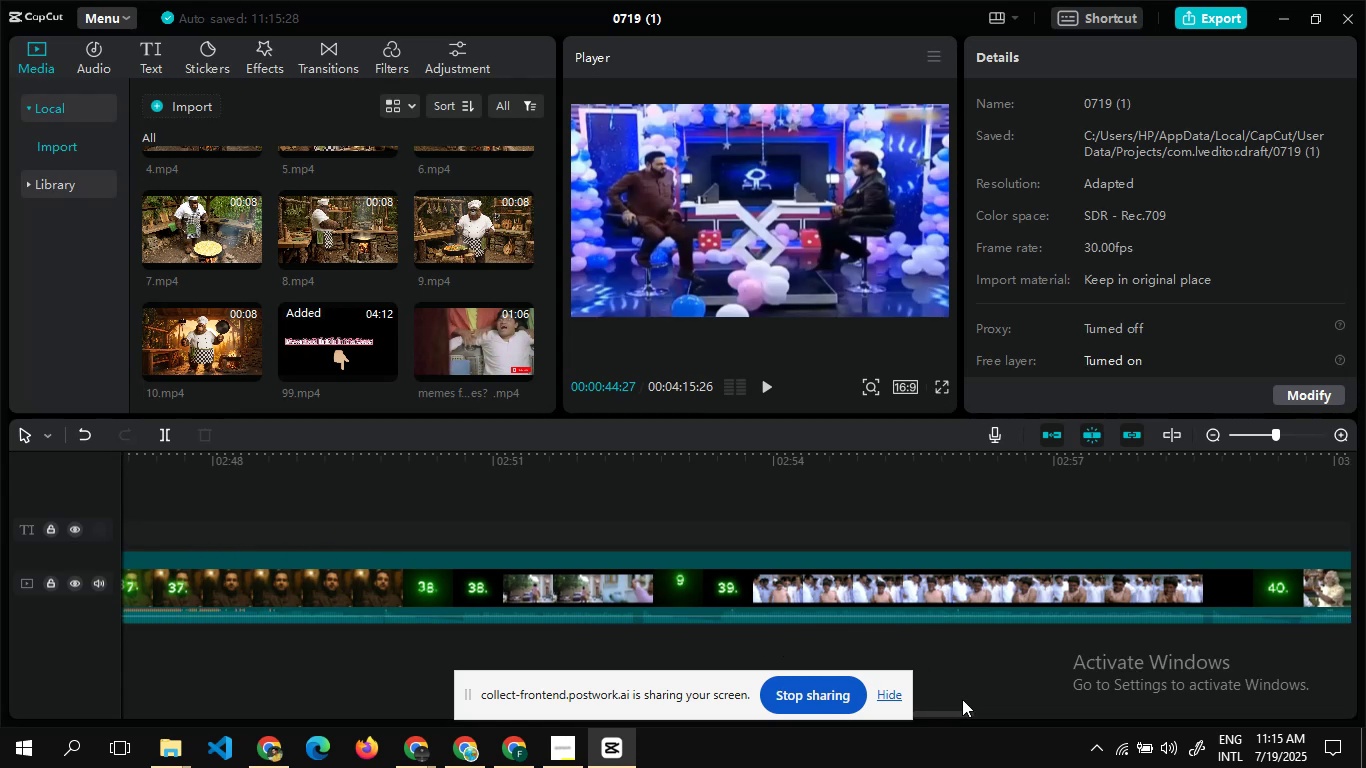 
left_click_drag(start_coordinate=[959, 711], to_coordinate=[1051, 700])
 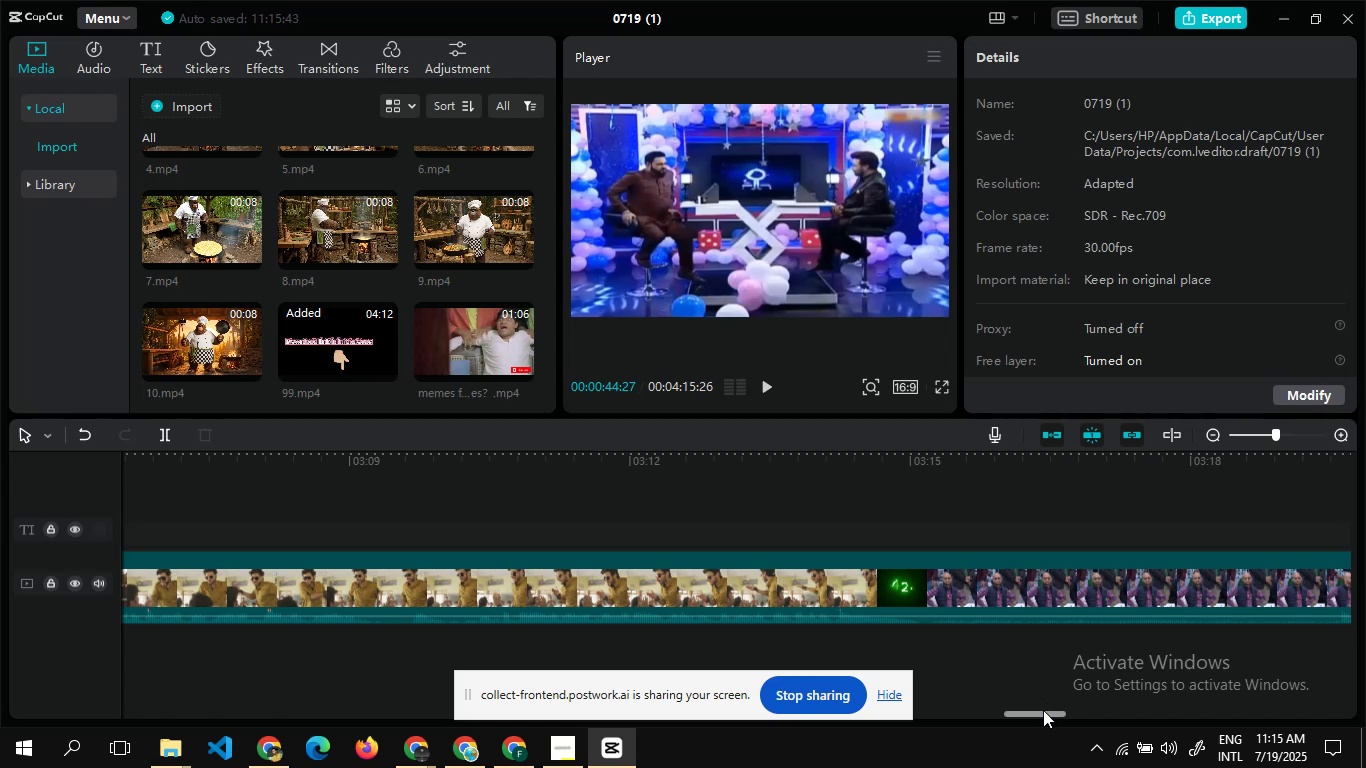 
left_click_drag(start_coordinate=[1043, 710], to_coordinate=[1092, 713])
 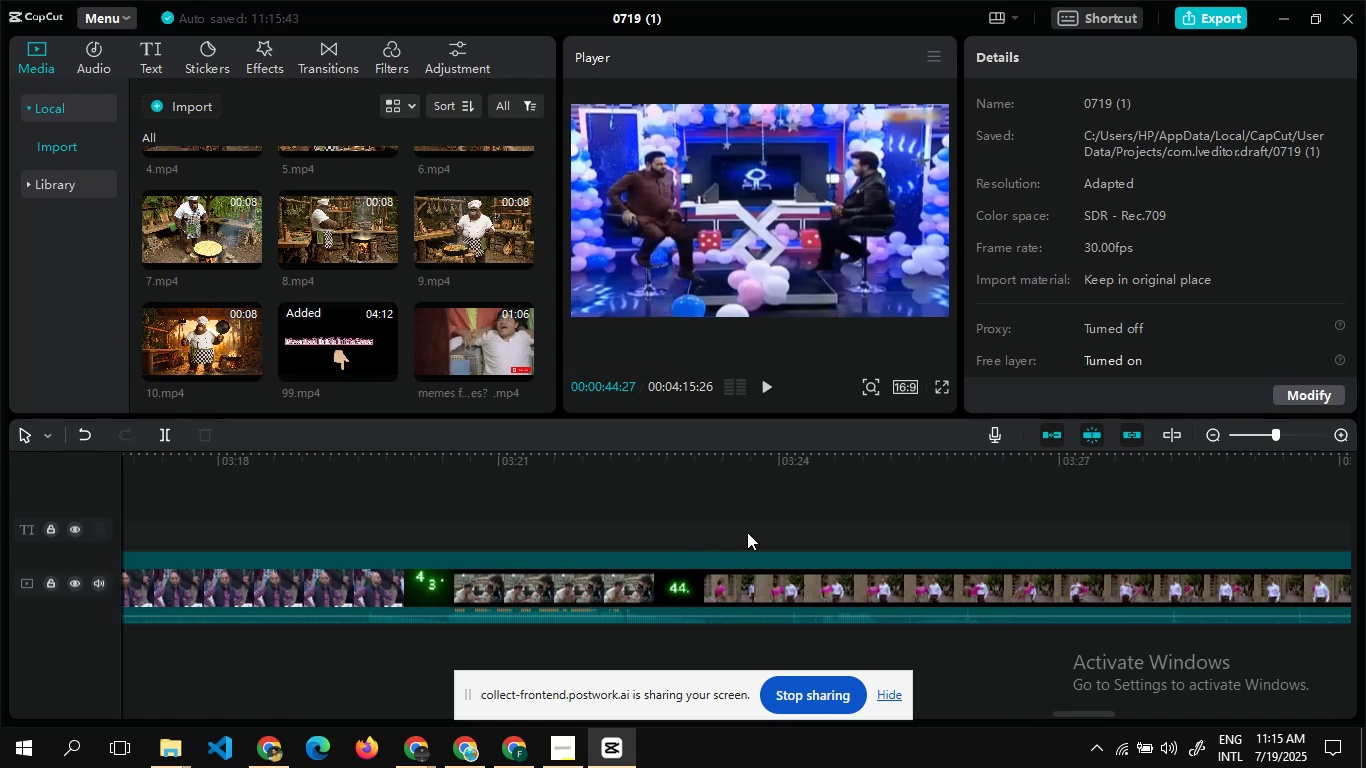 
double_click([747, 532])
 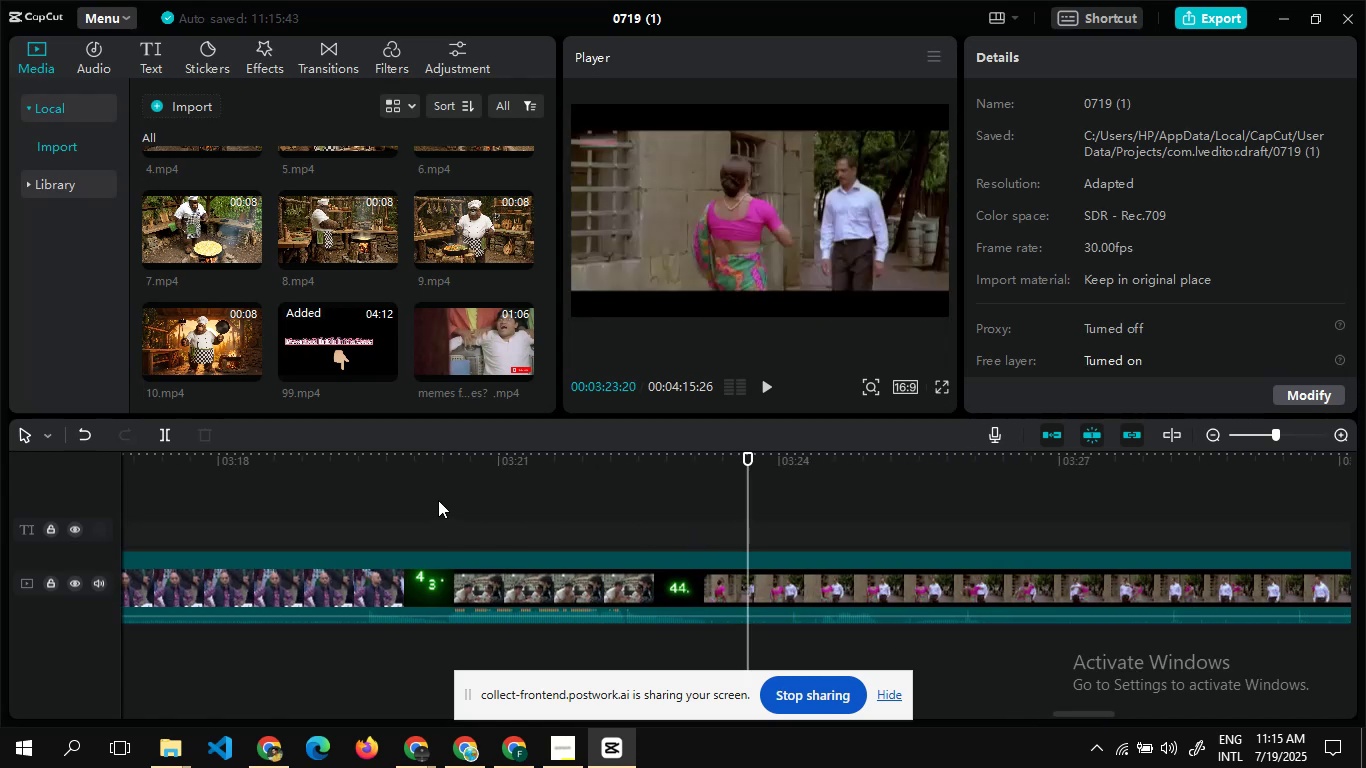 
double_click([438, 500])
 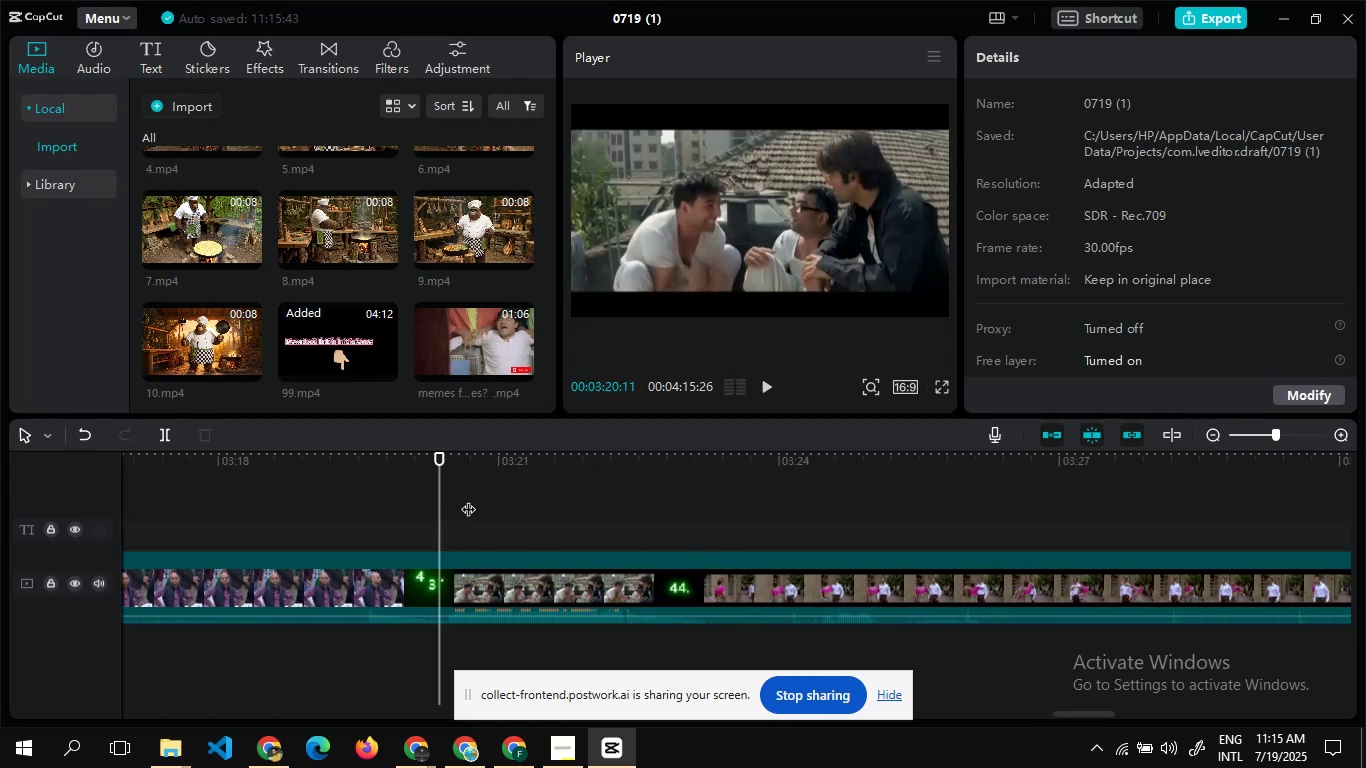 
double_click([468, 499])
 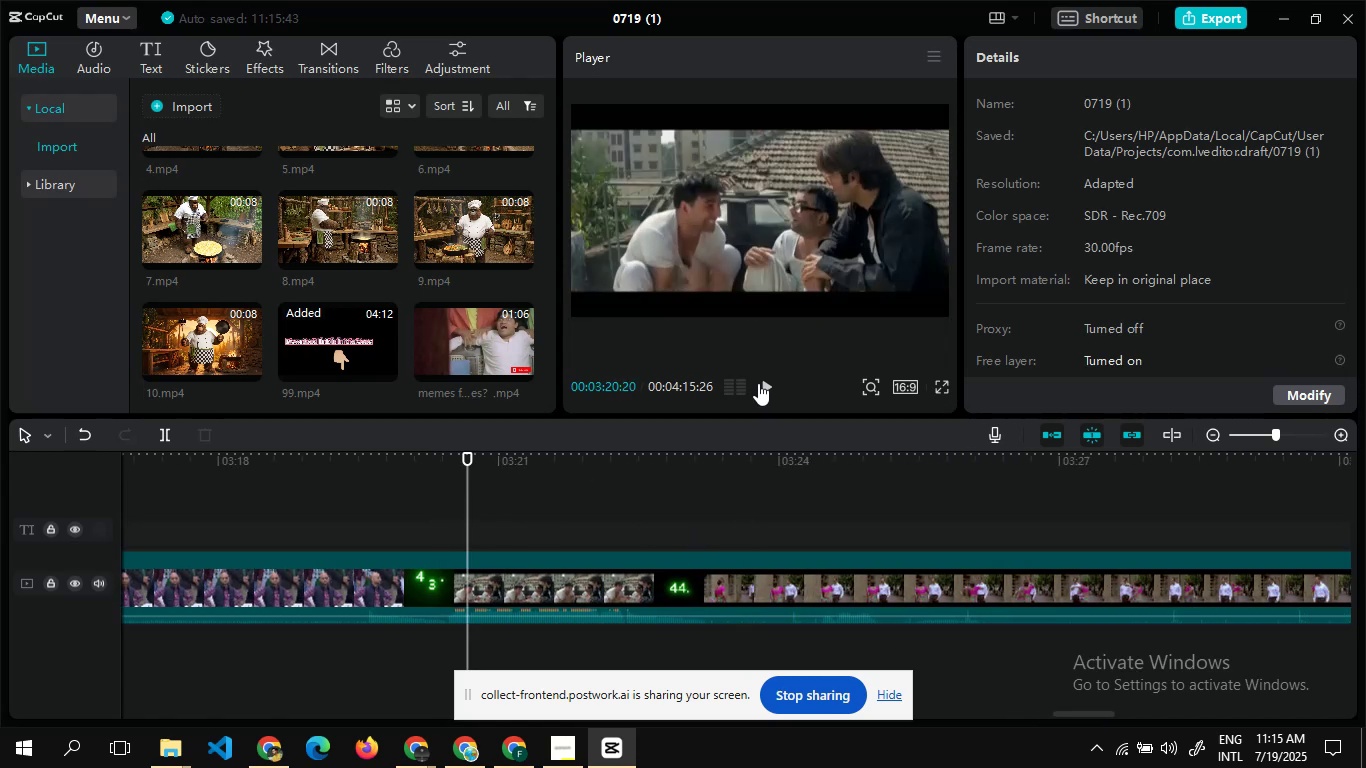 
left_click([758, 383])
 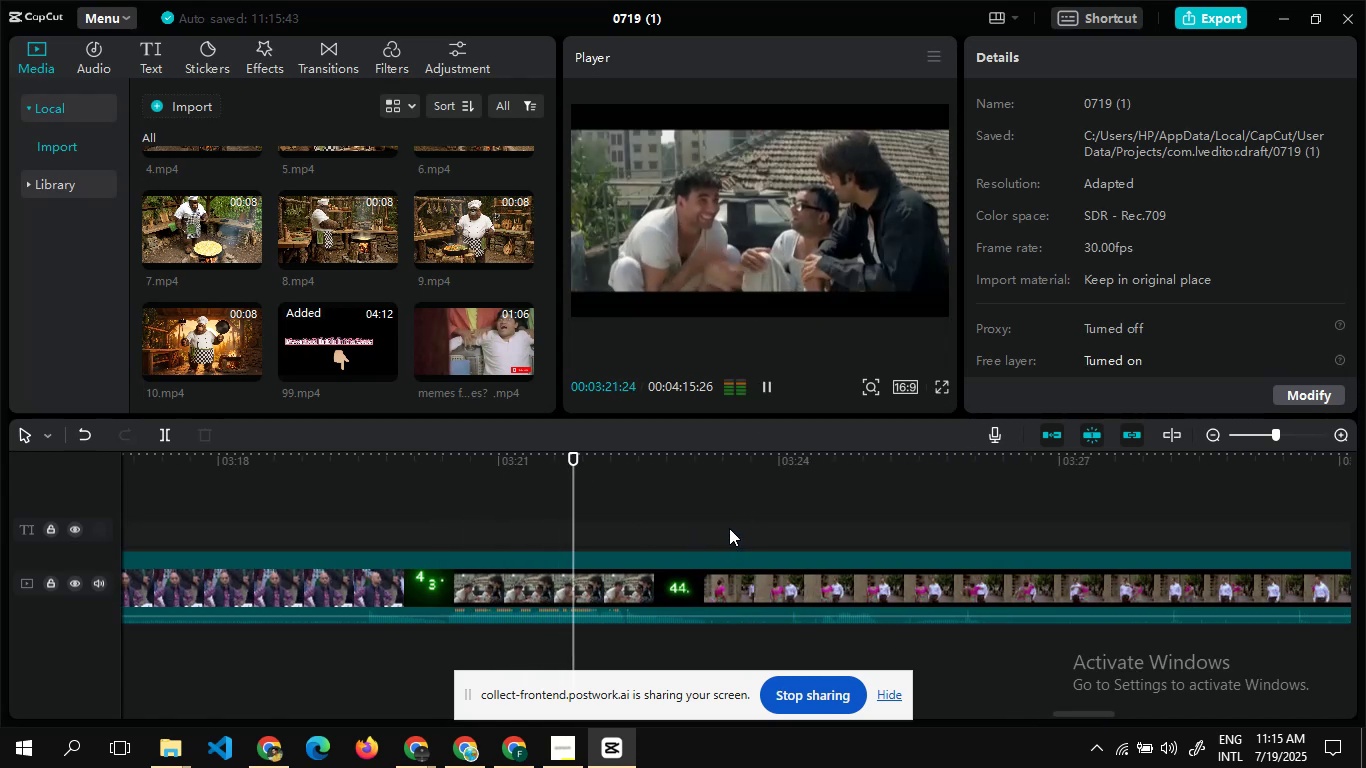 
double_click([729, 528])
 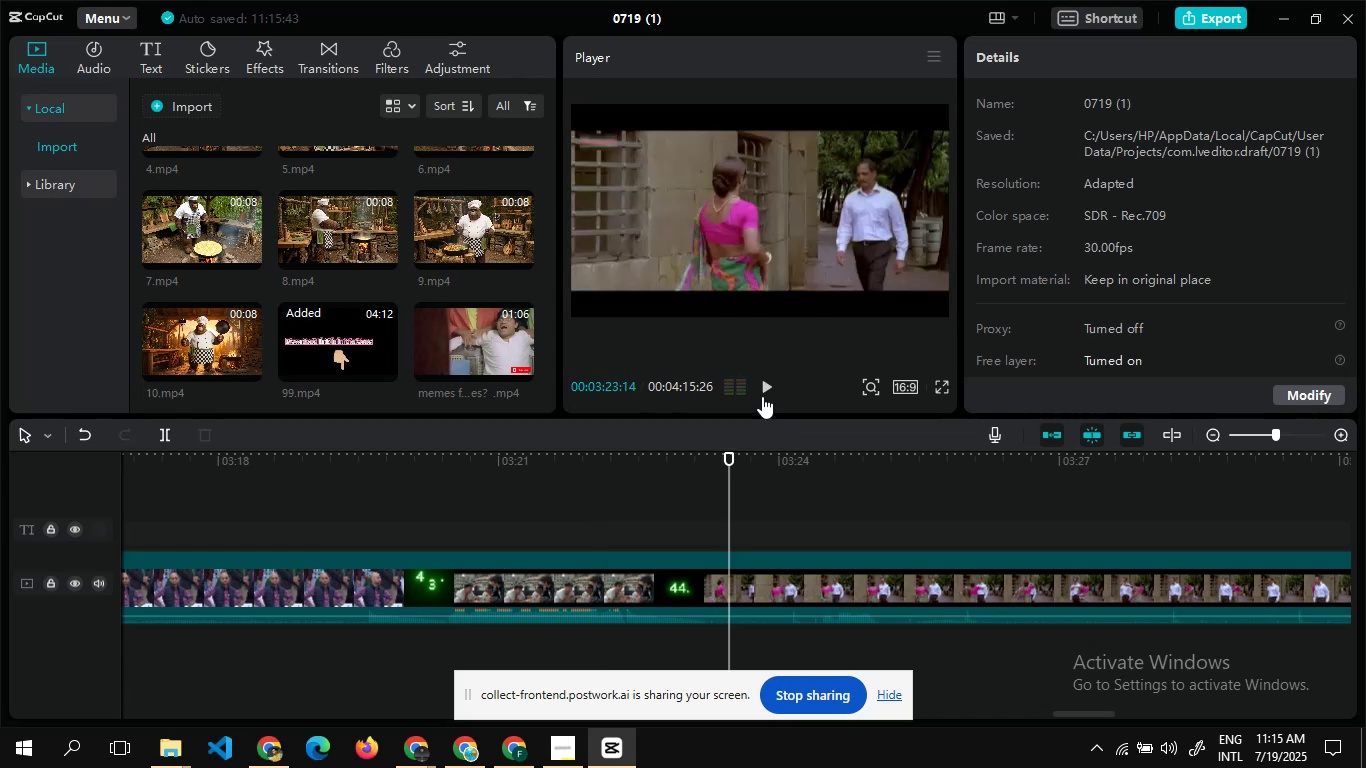 
left_click([762, 396])
 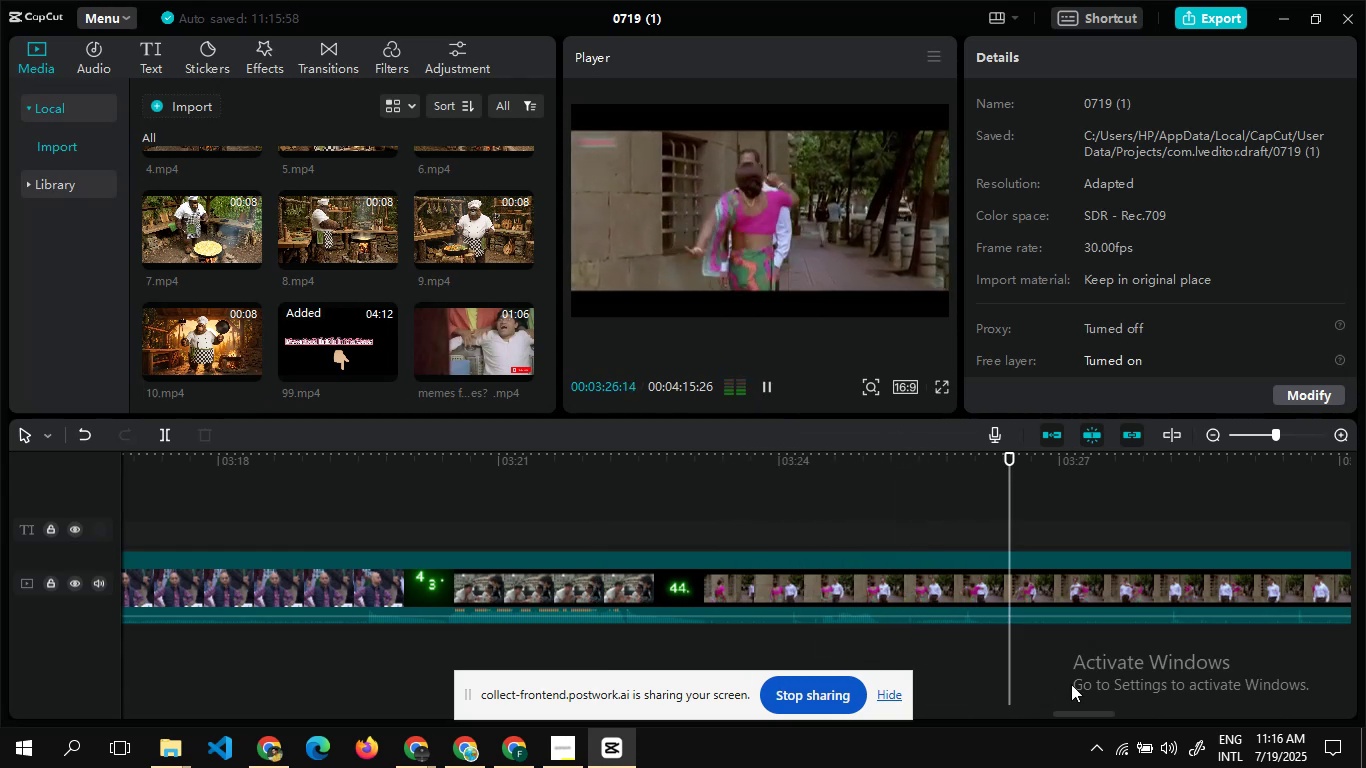 
left_click_drag(start_coordinate=[1064, 708], to_coordinate=[1109, 710])
 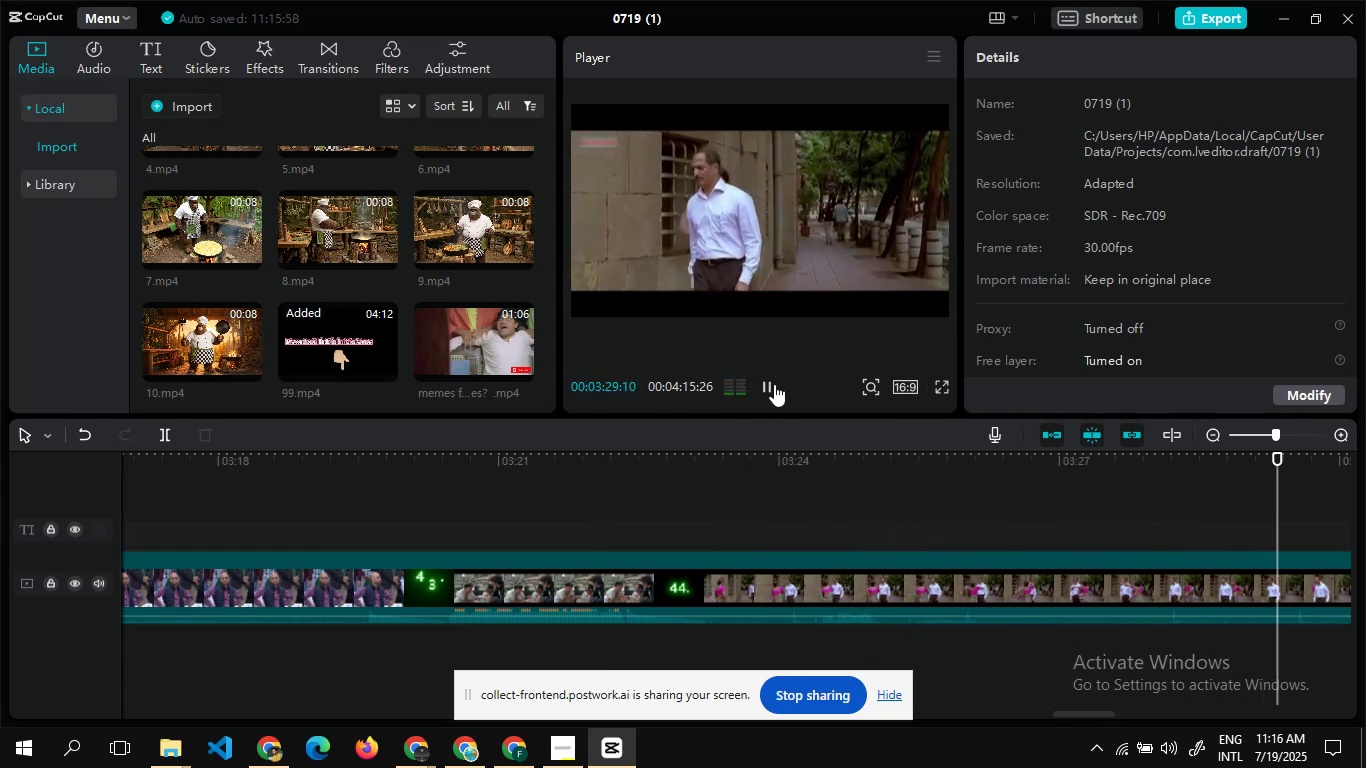 
left_click([774, 384])
 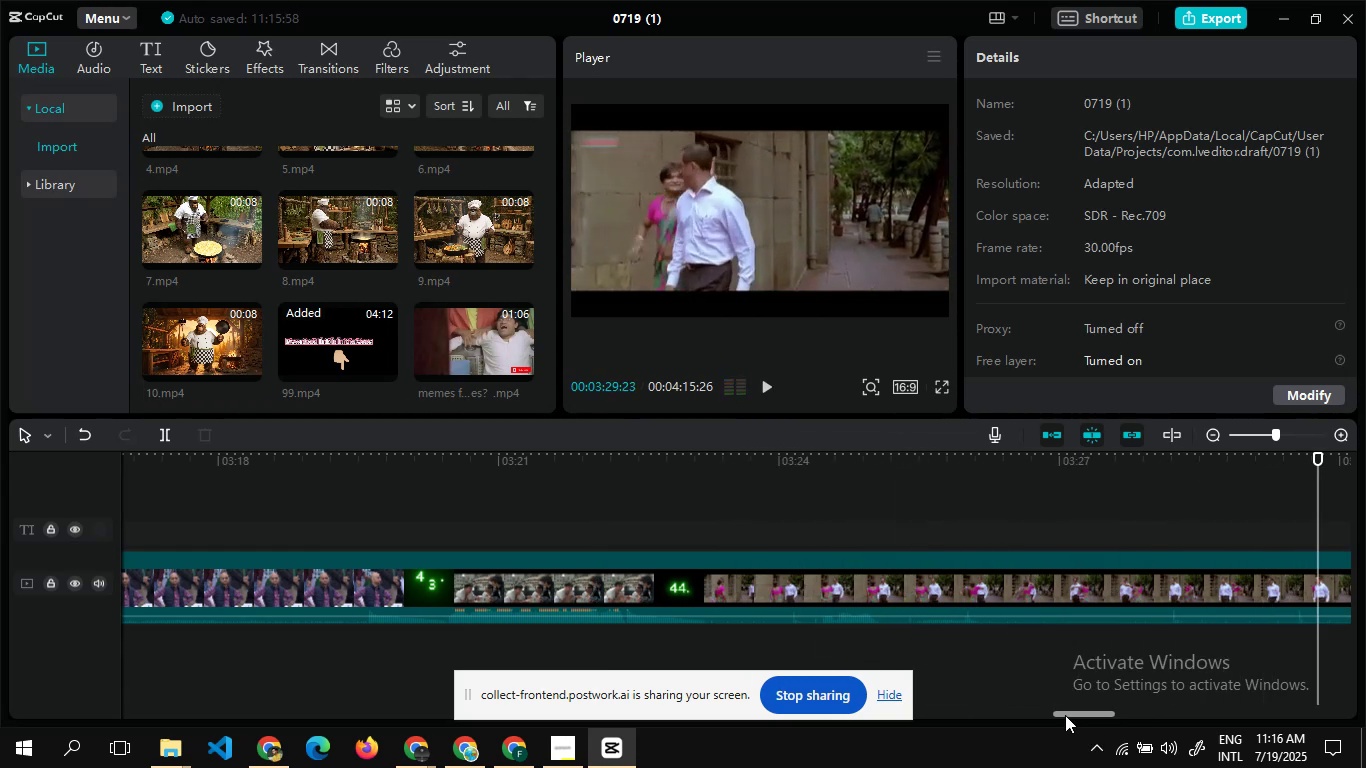 
left_click_drag(start_coordinate=[1065, 712], to_coordinate=[1137, 702])
 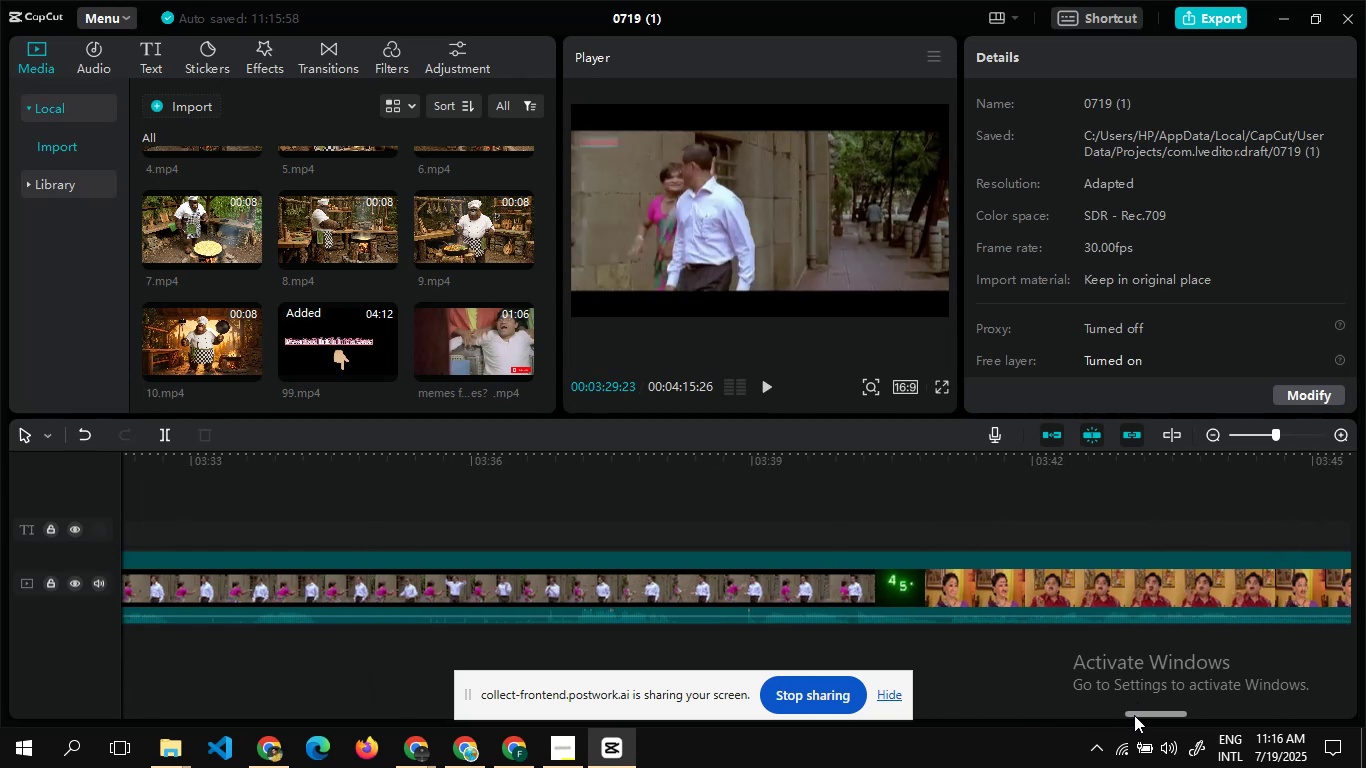 
left_click_drag(start_coordinate=[1135, 715], to_coordinate=[1196, 713])
 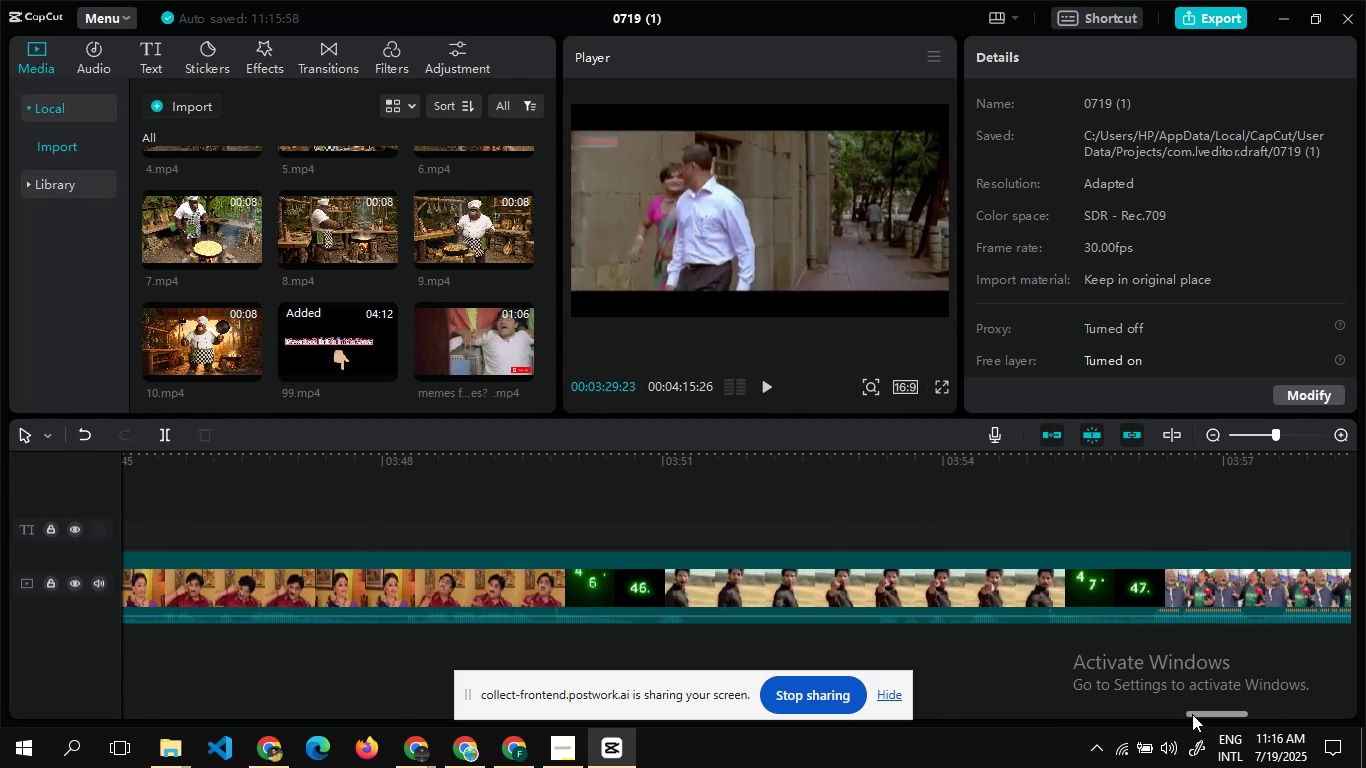 
left_click_drag(start_coordinate=[1192, 714], to_coordinate=[1267, 708])
 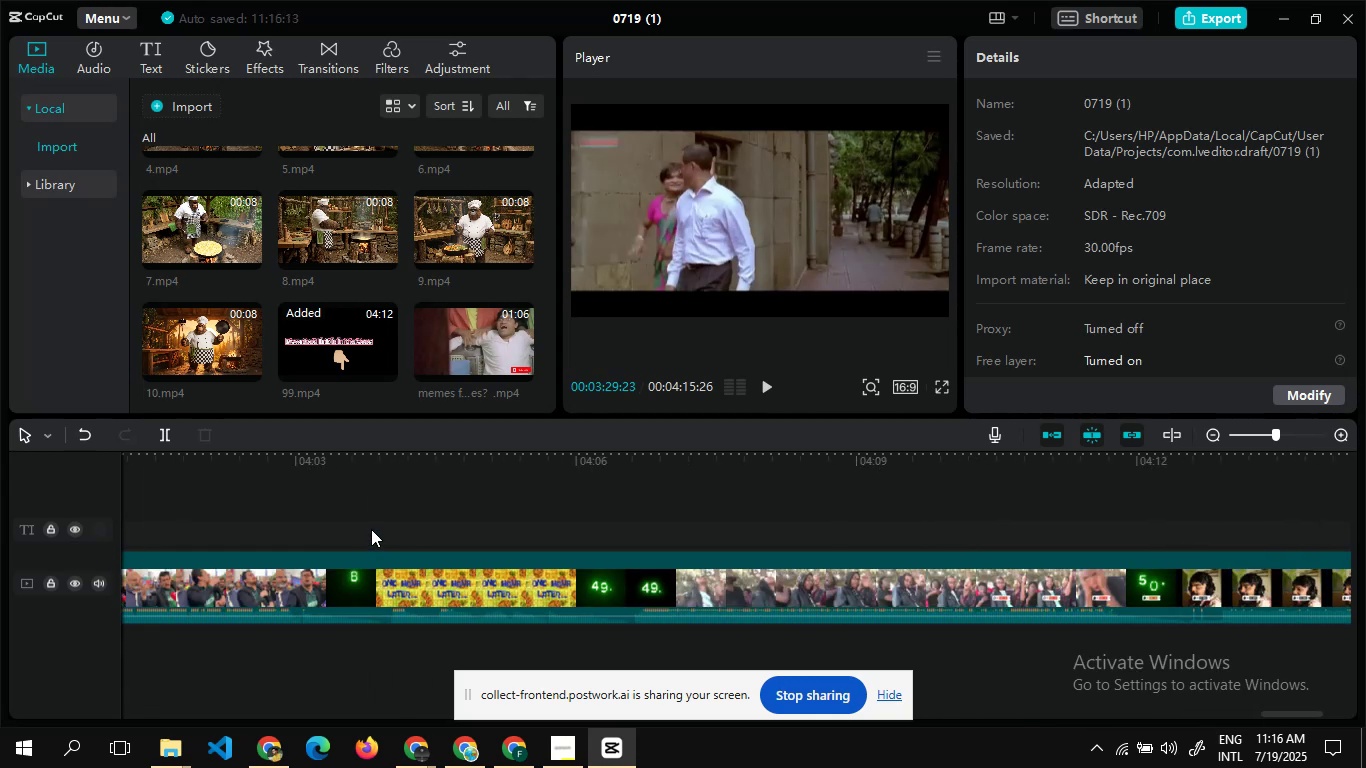 
double_click([371, 529])
 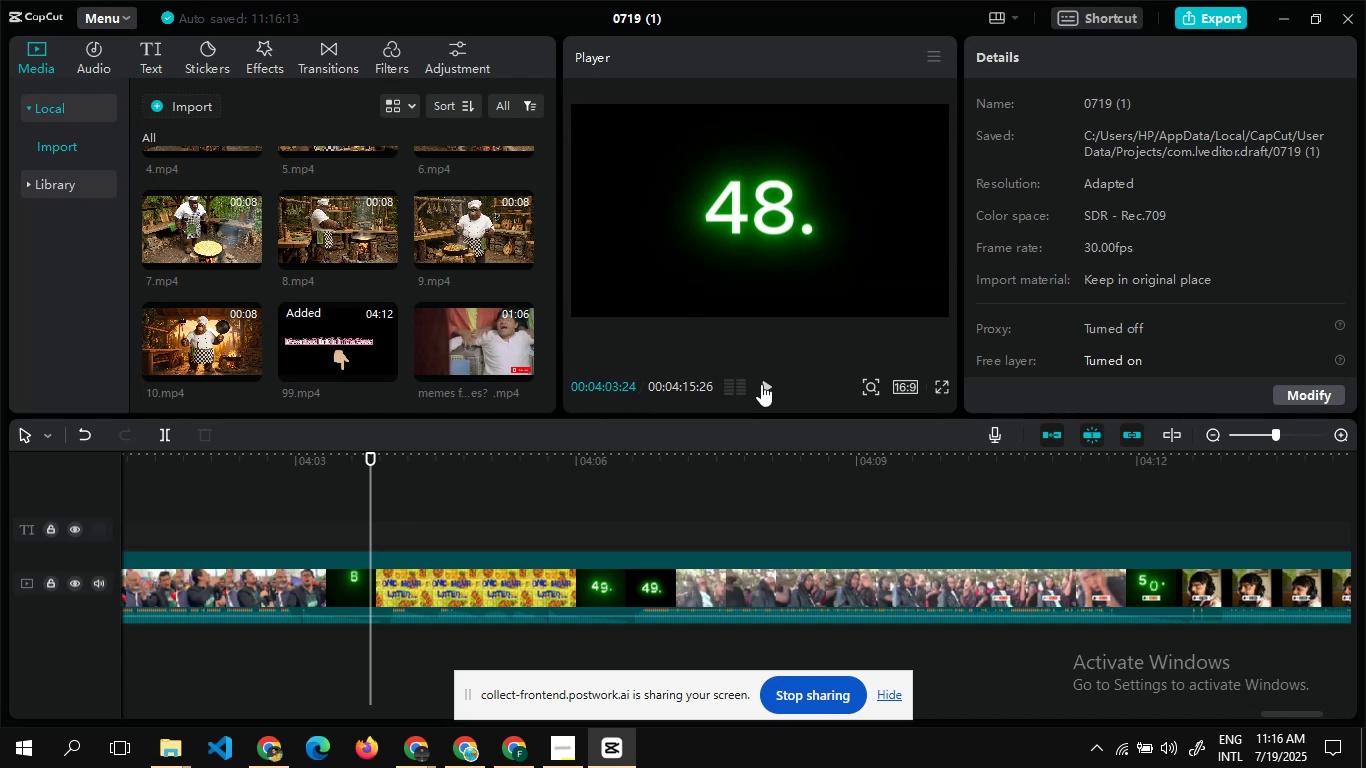 
left_click([761, 384])
 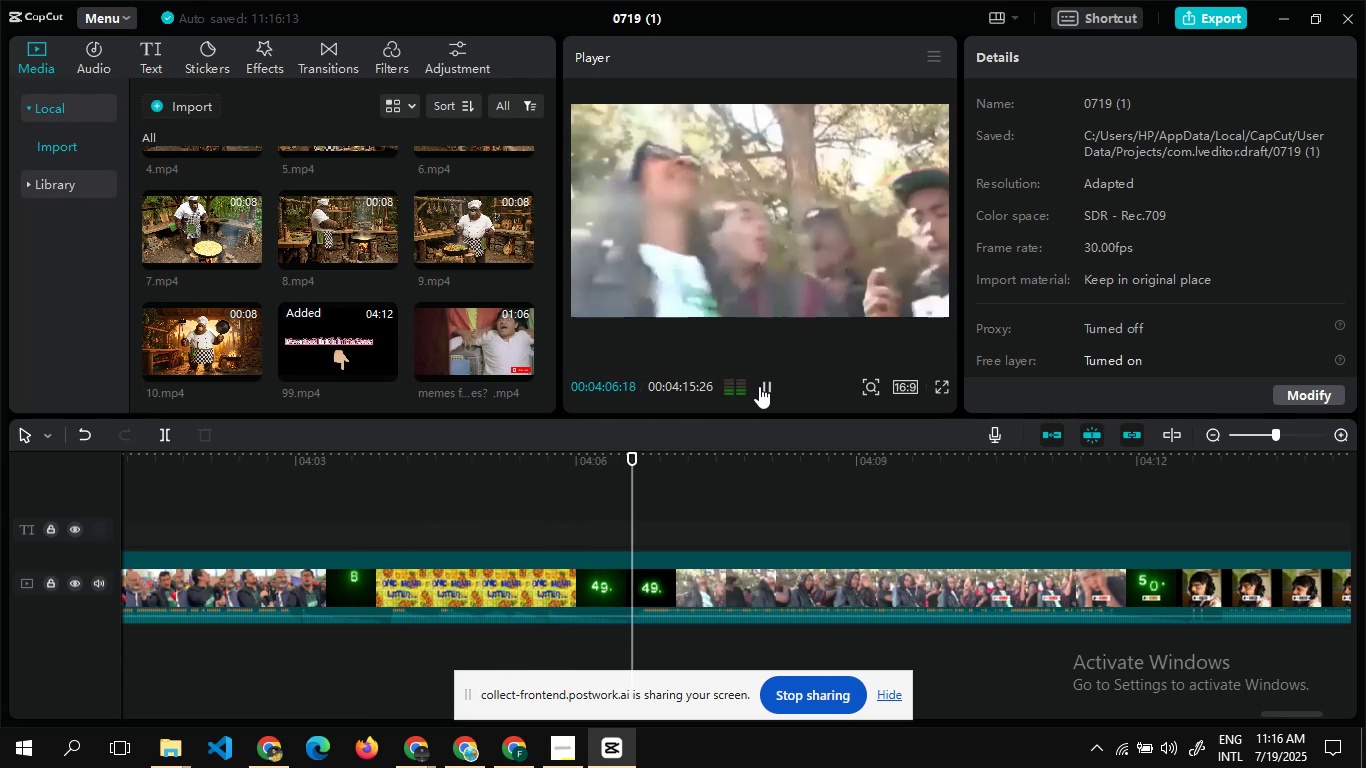 
left_click([759, 386])
 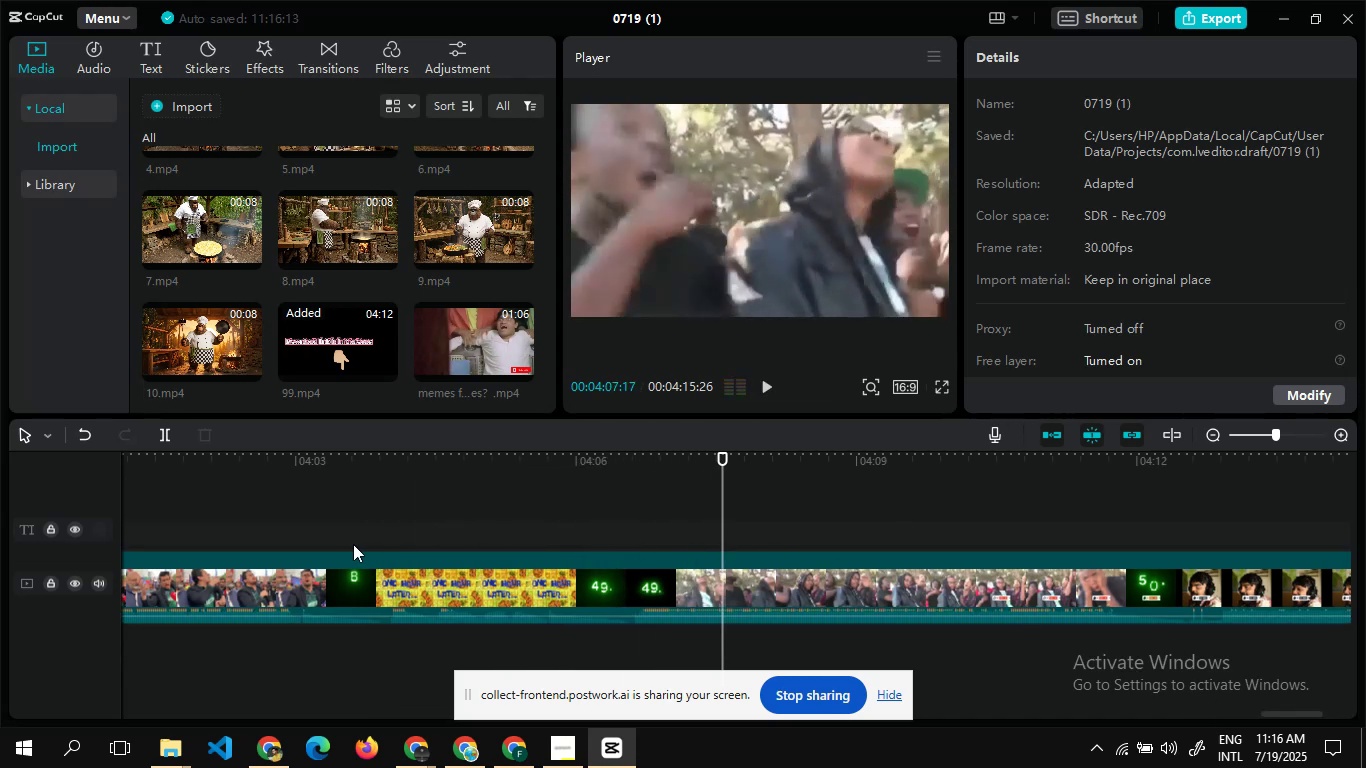 
left_click([372, 538])
 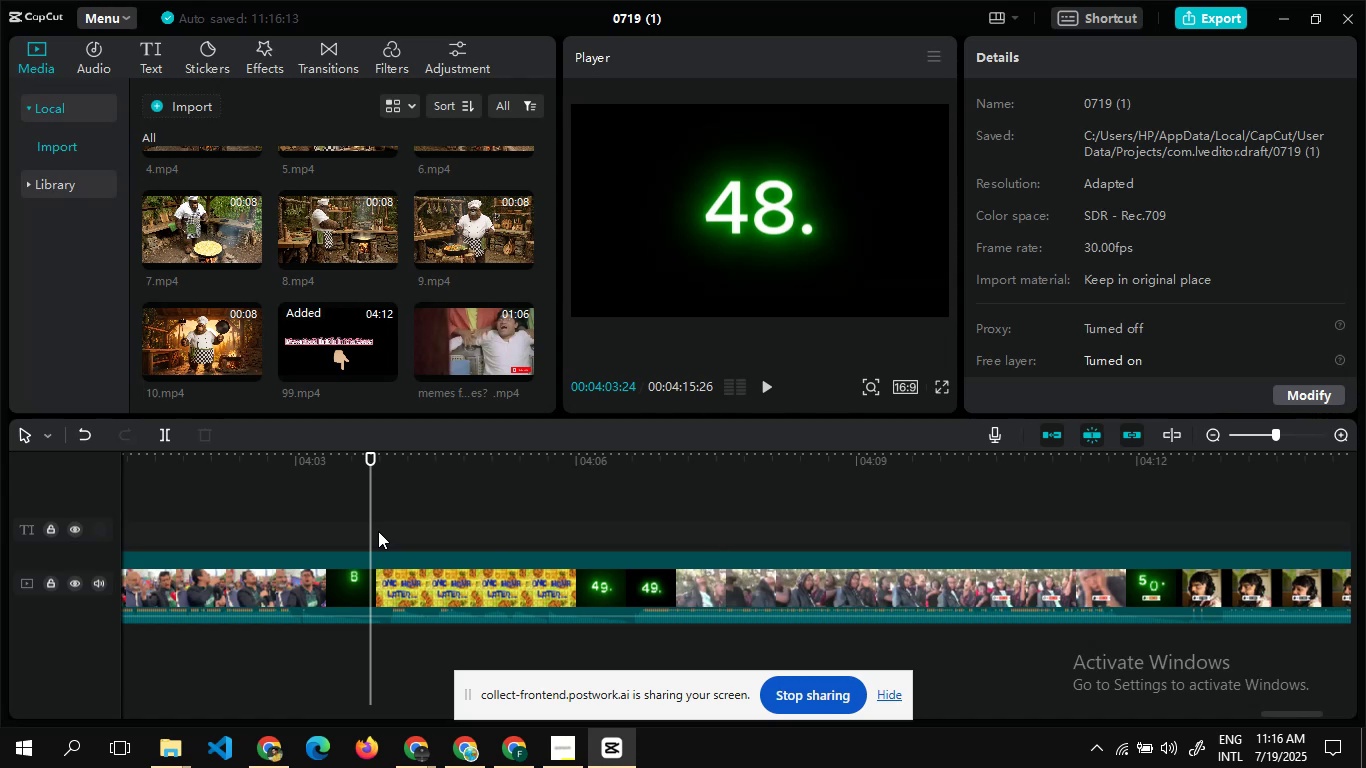 
double_click([378, 531])
 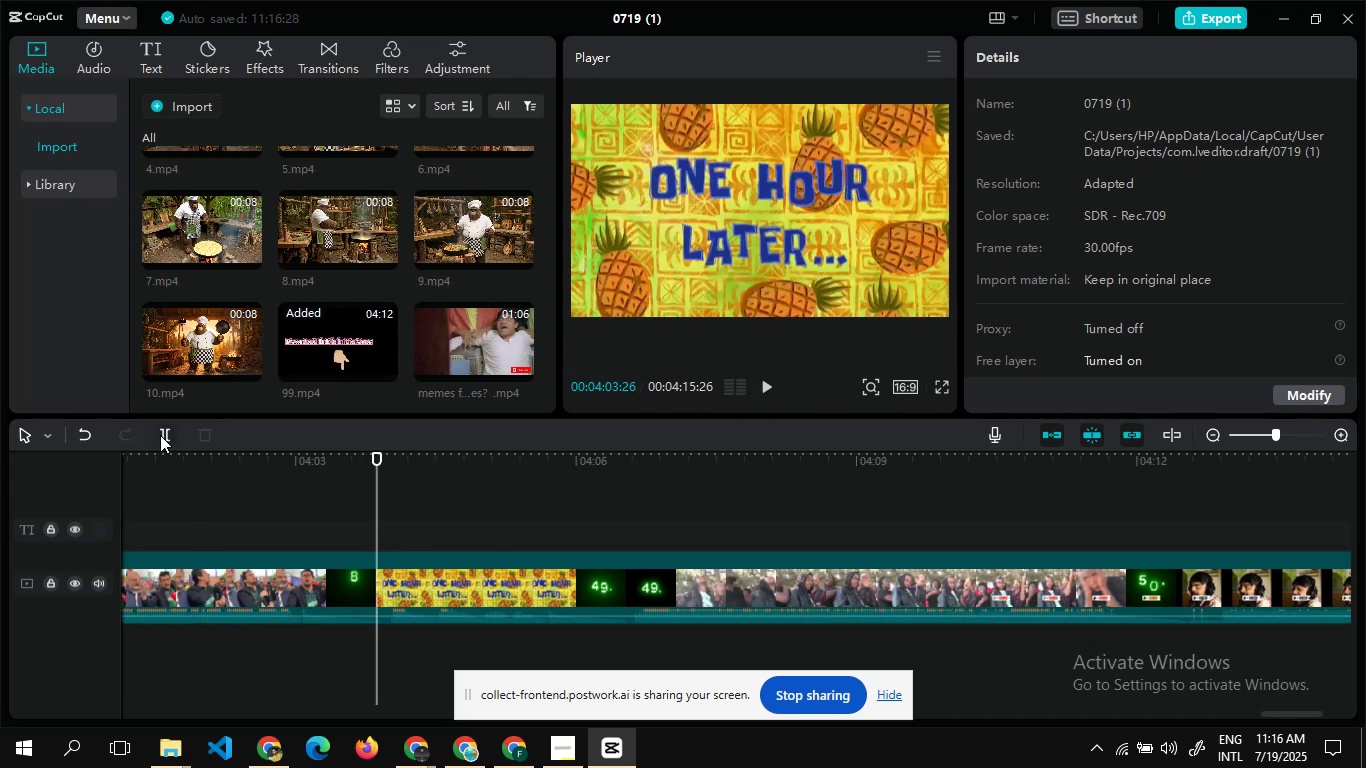 
left_click([157, 424])
 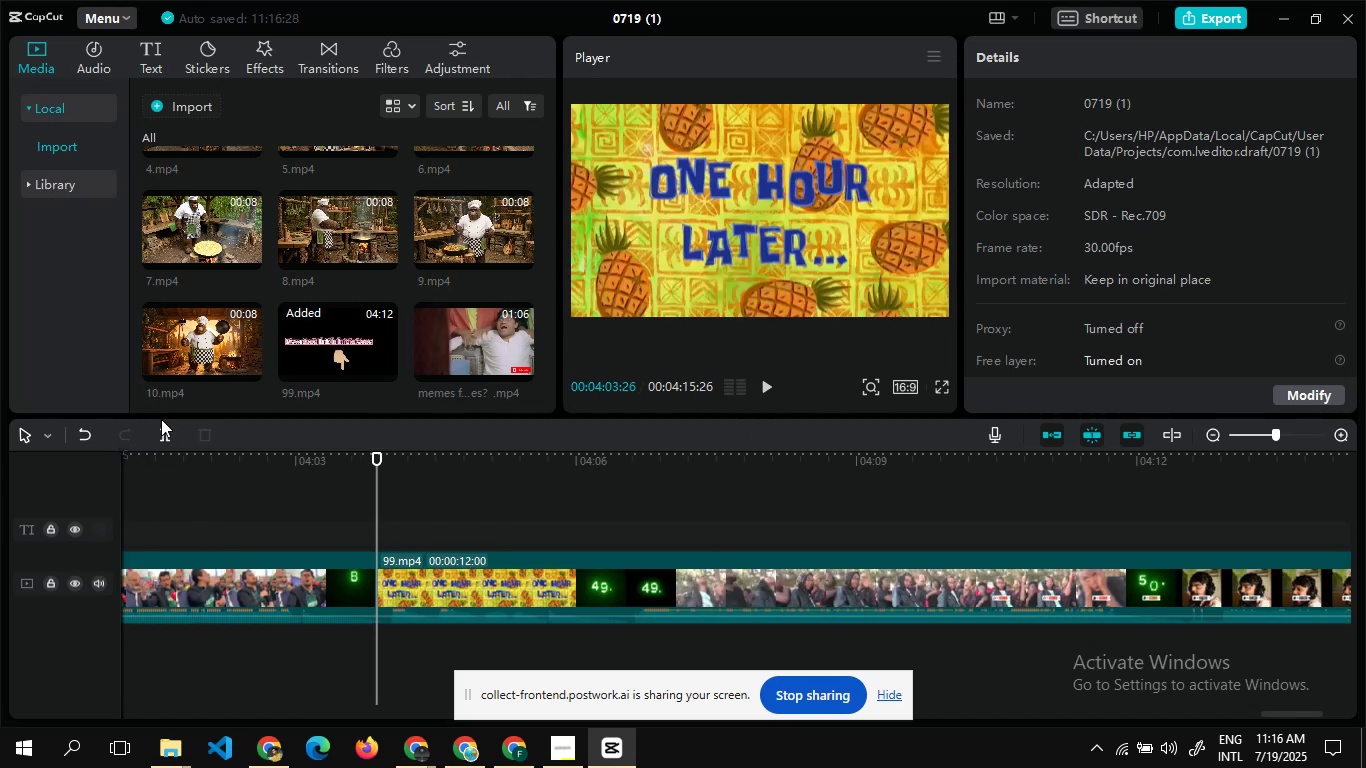 
left_click([165, 438])
 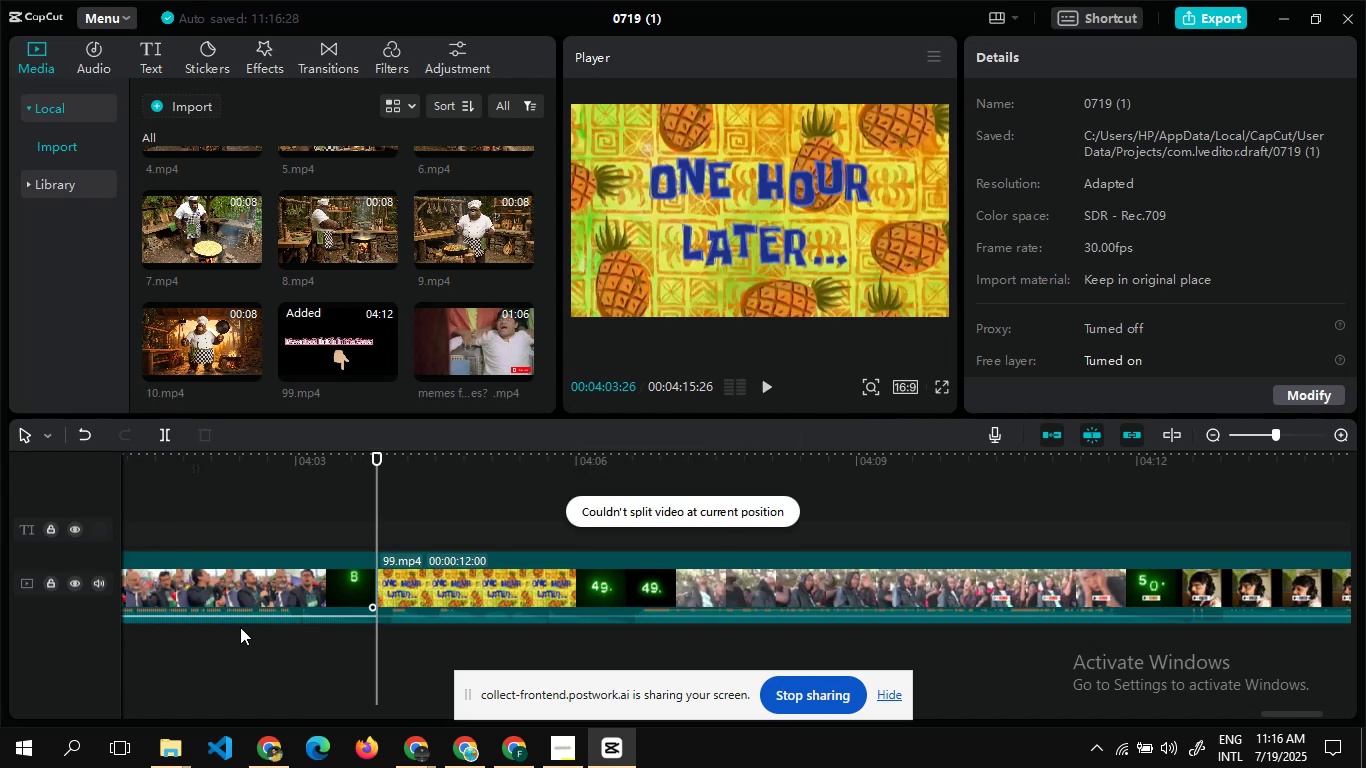 
left_click([252, 575])
 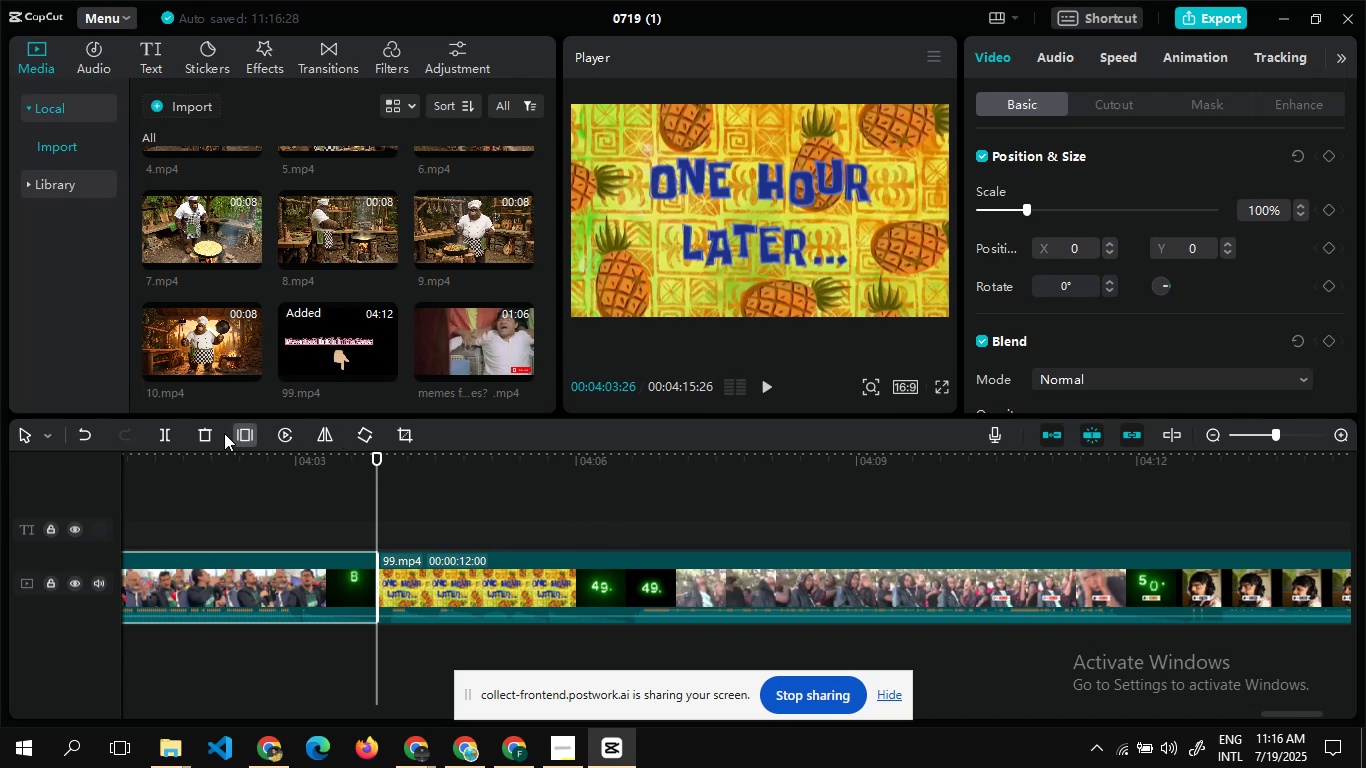 
left_click([204, 434])
 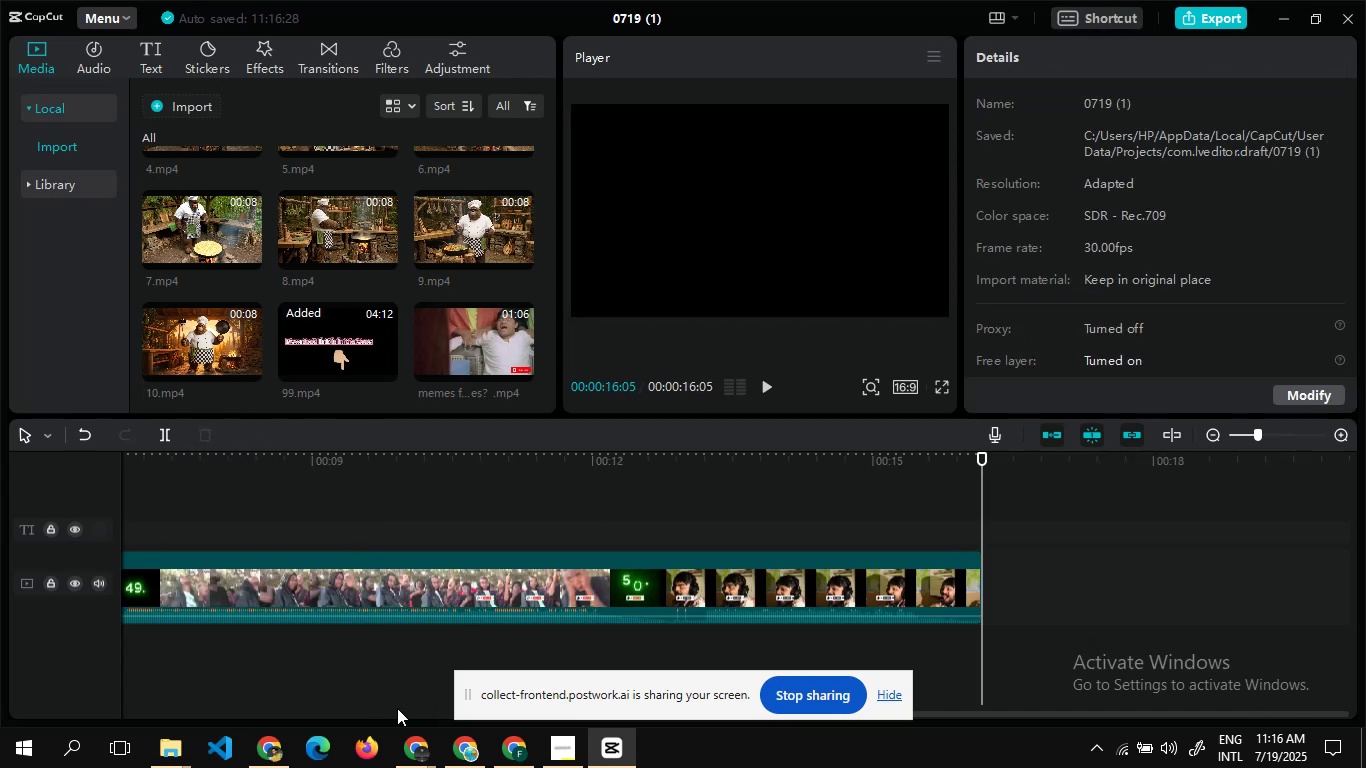 
left_click([395, 705])
 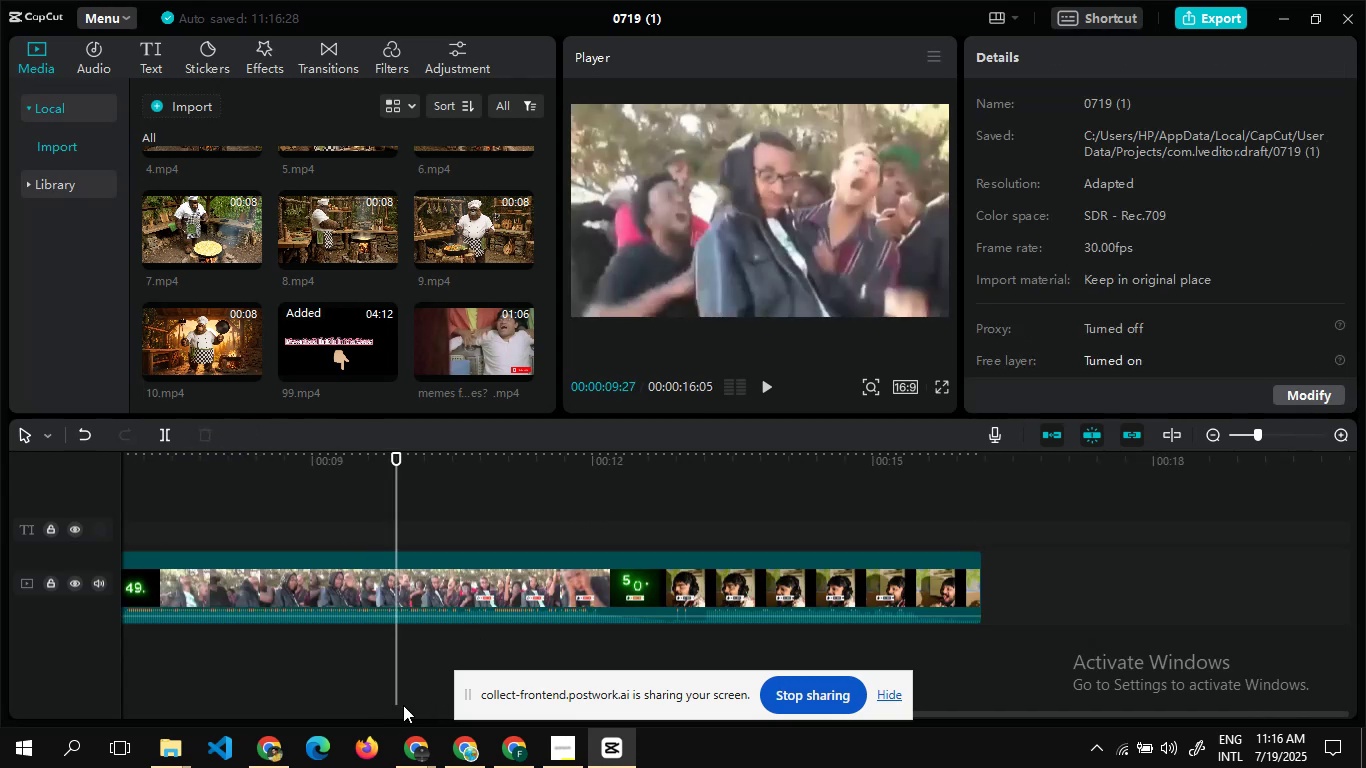 
double_click([403, 705])
 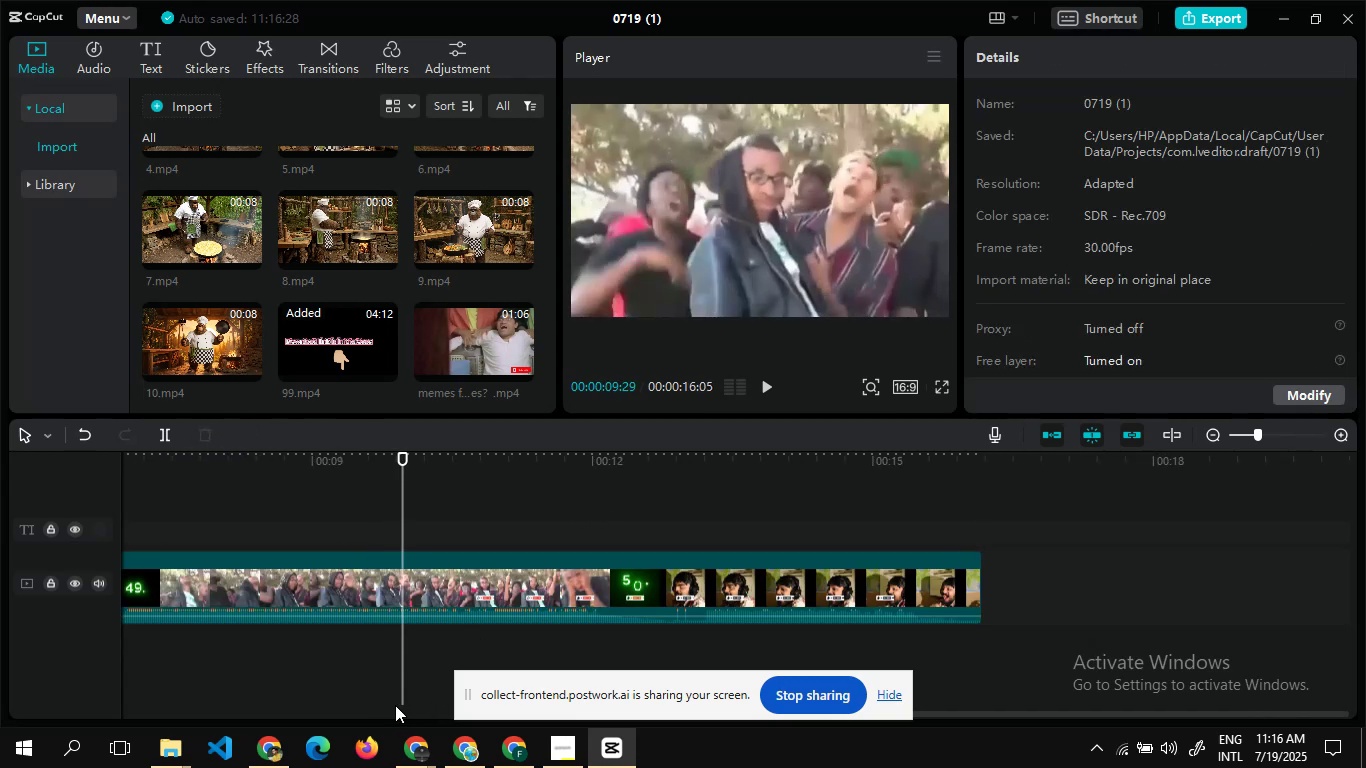 
double_click([395, 705])
 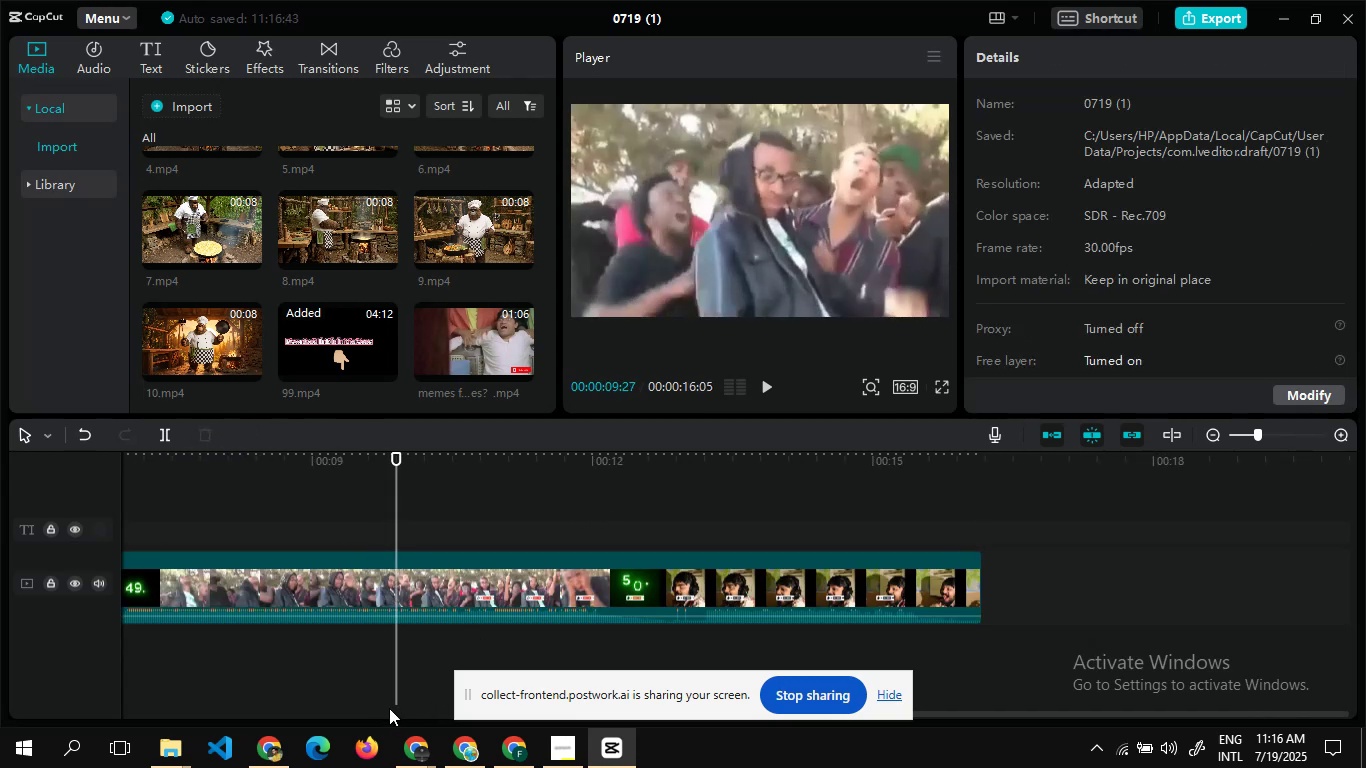 
left_click([389, 708])
 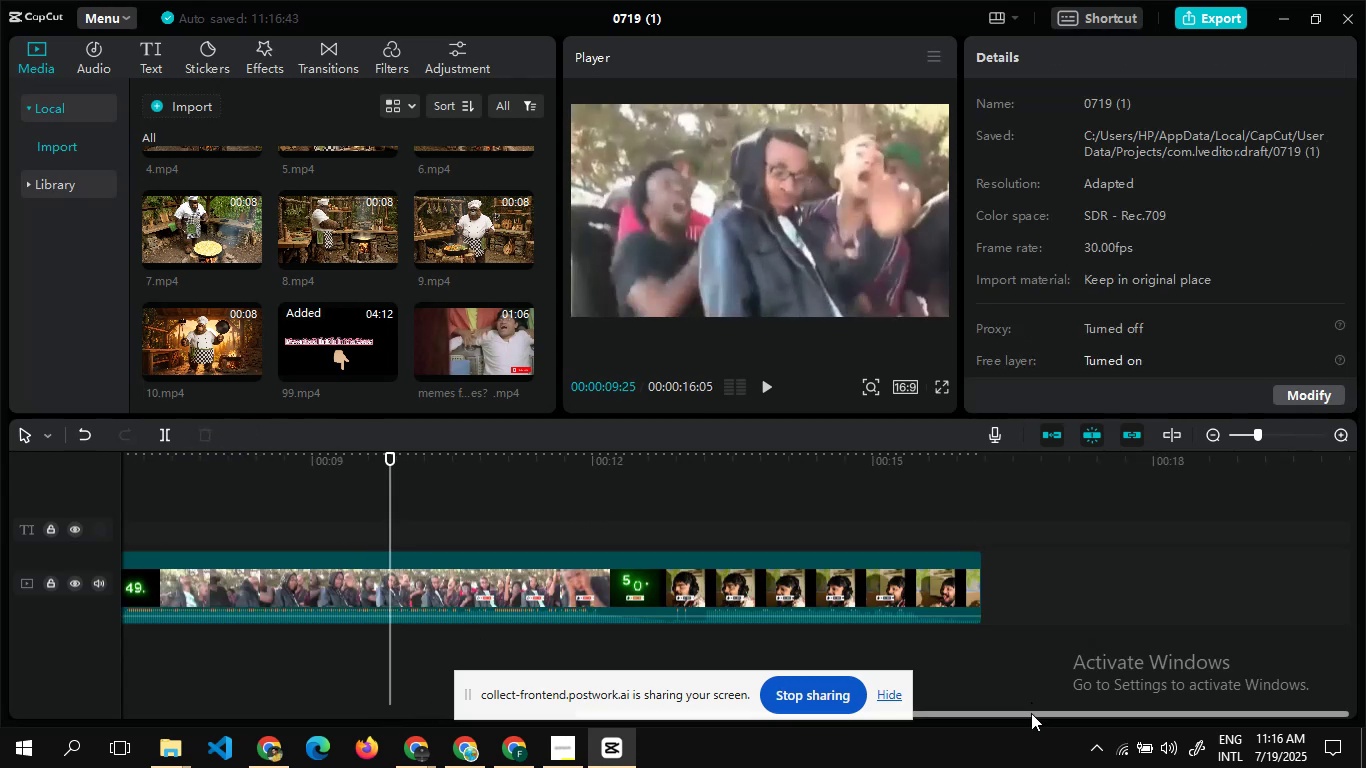 
left_click_drag(start_coordinate=[1031, 714], to_coordinate=[151, 692])
 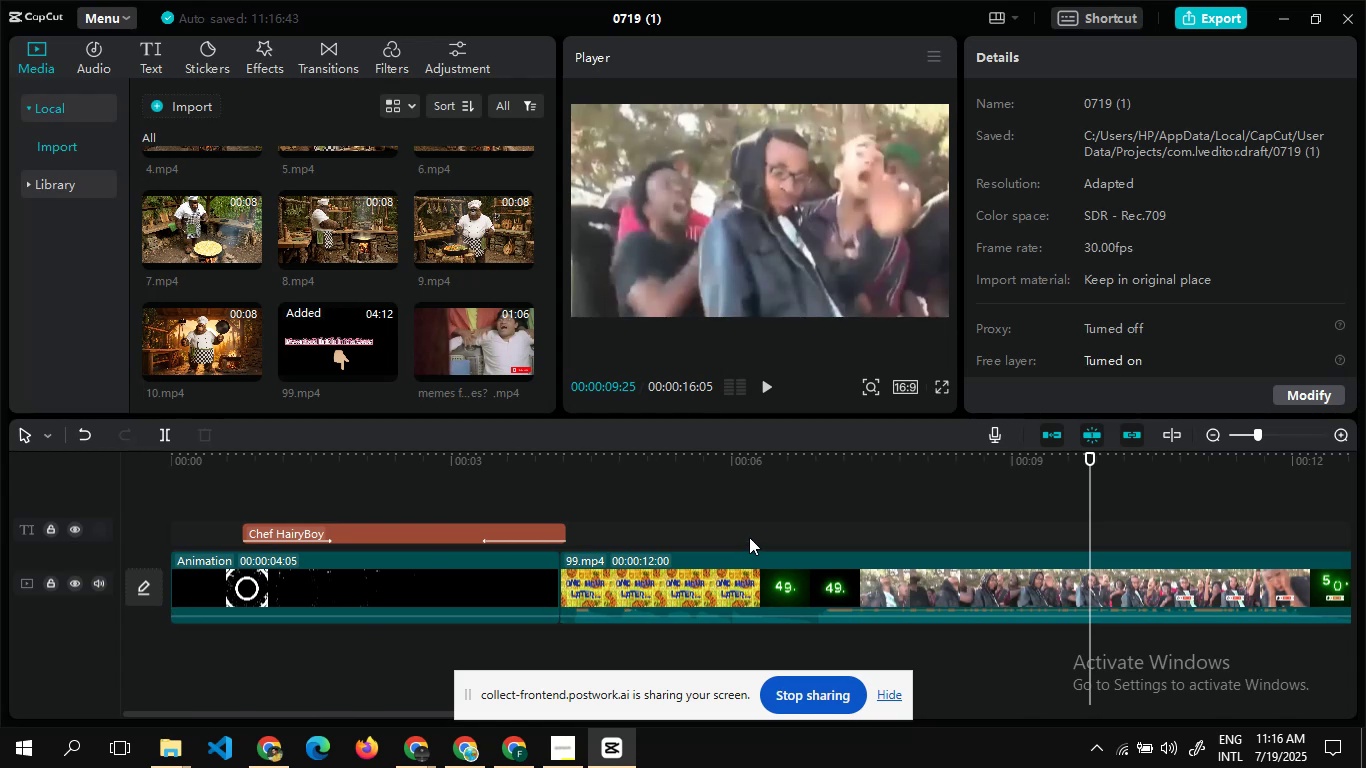 
double_click([750, 536])
 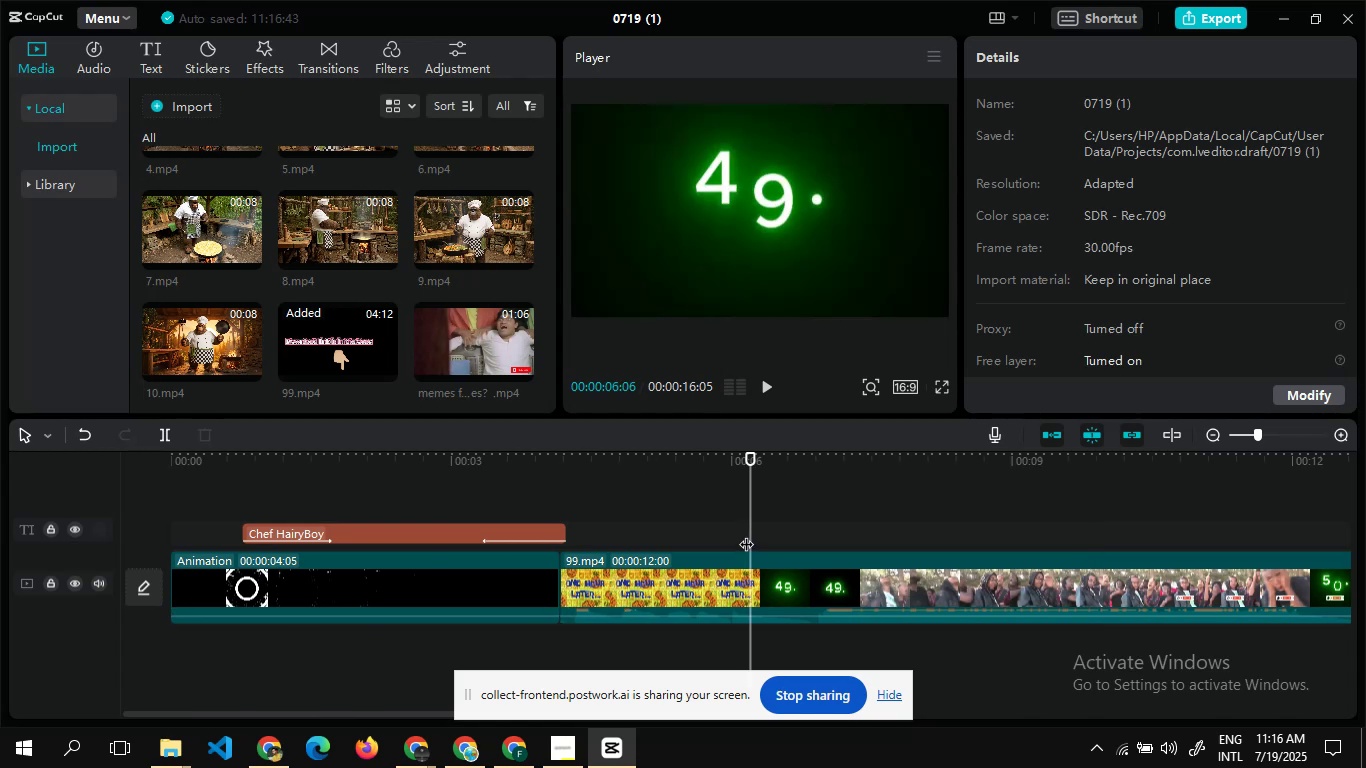 
double_click([746, 534])
 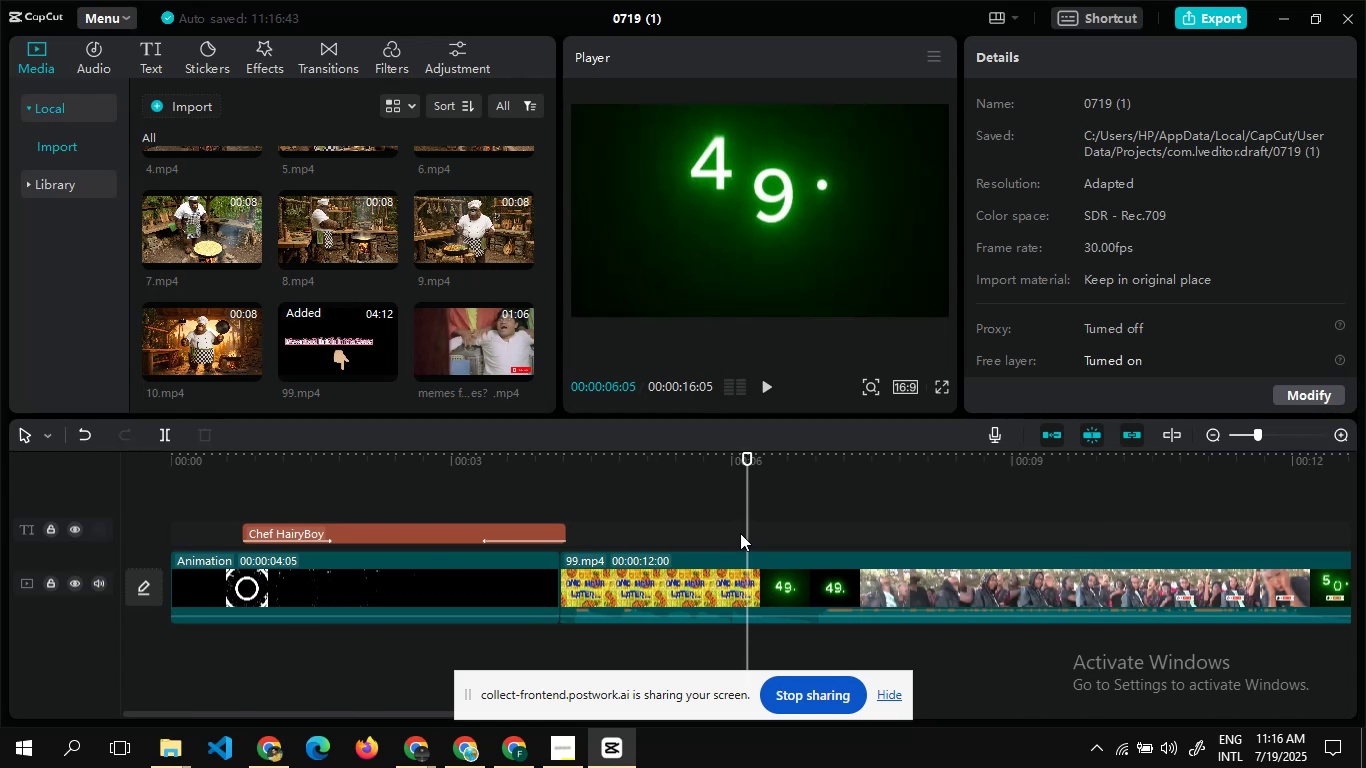 
double_click([740, 533])
 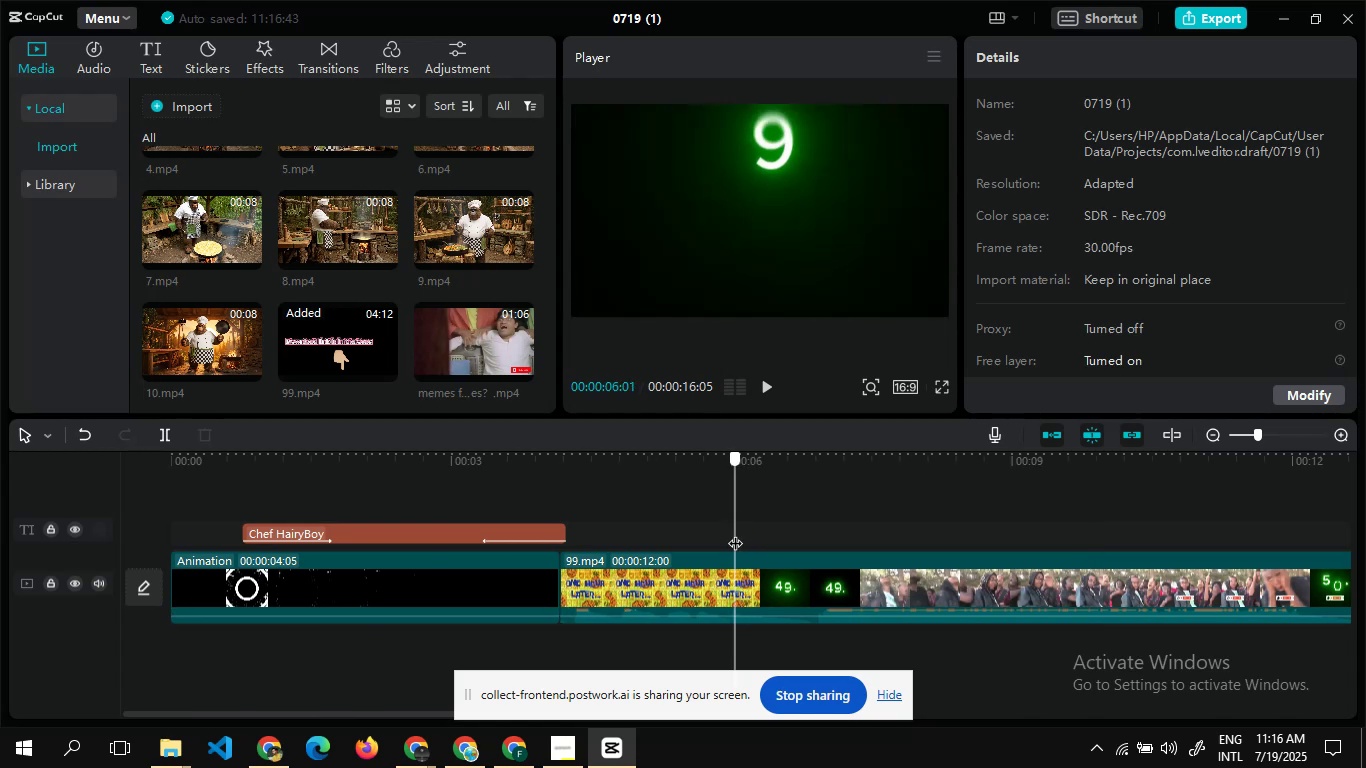 
double_click([735, 533])
 